 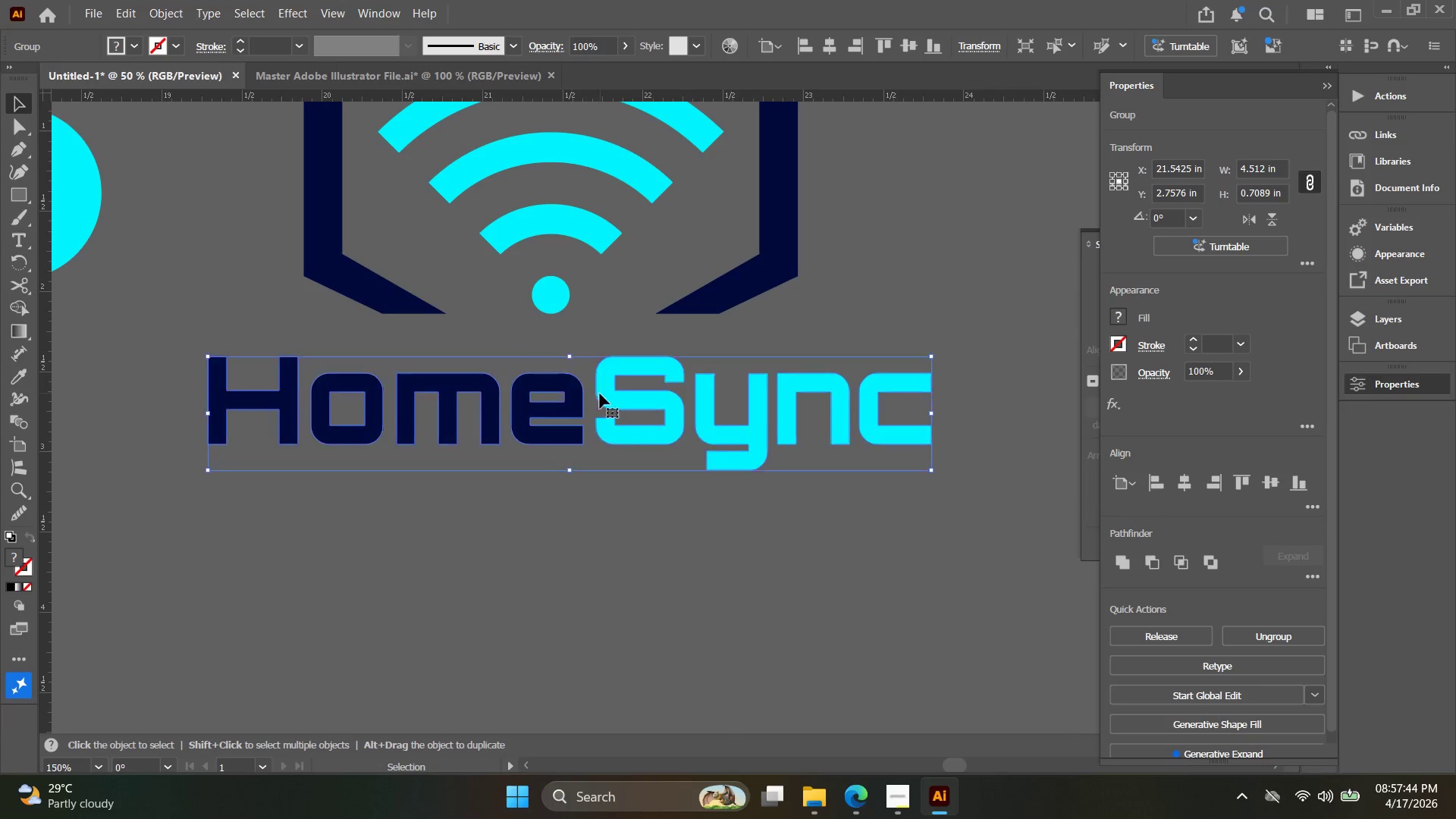 
hold_key(key=Space, duration=0.31)
 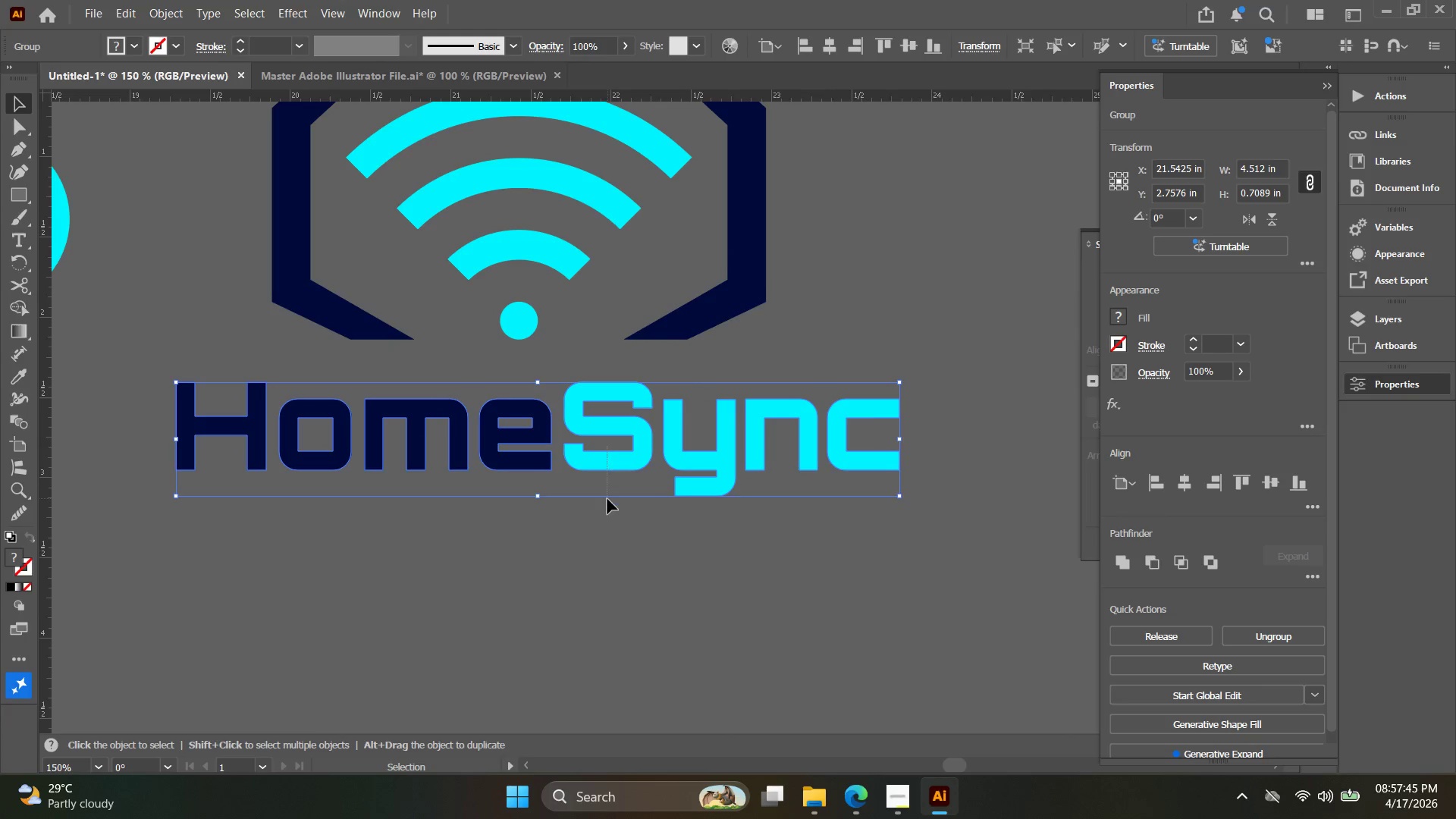 
left_click_drag(start_coordinate=[598, 394], to_coordinate=[566, 420])
 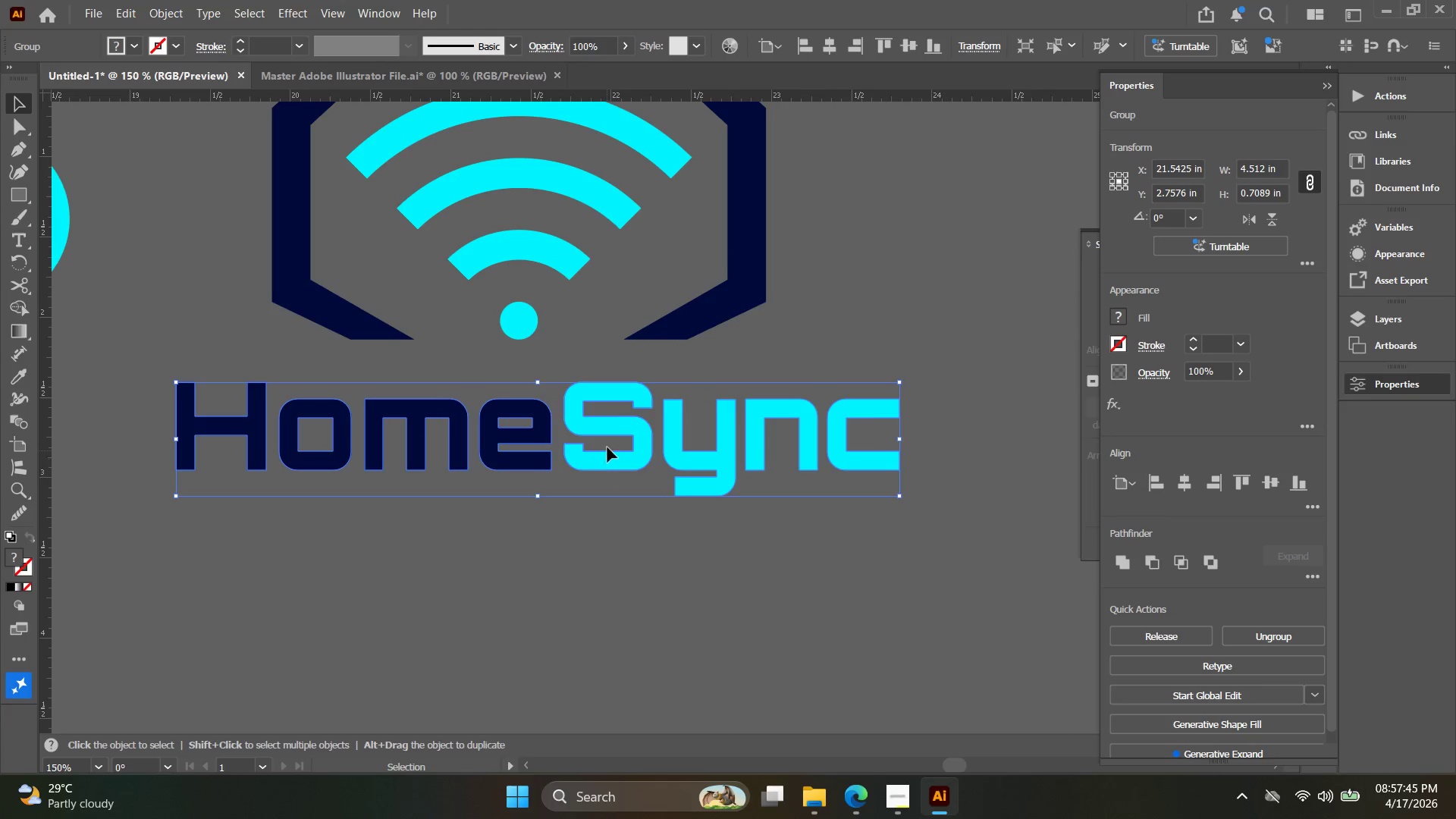 
scroll: coordinate [572, 362], scroll_direction: up, amount: 3.0
 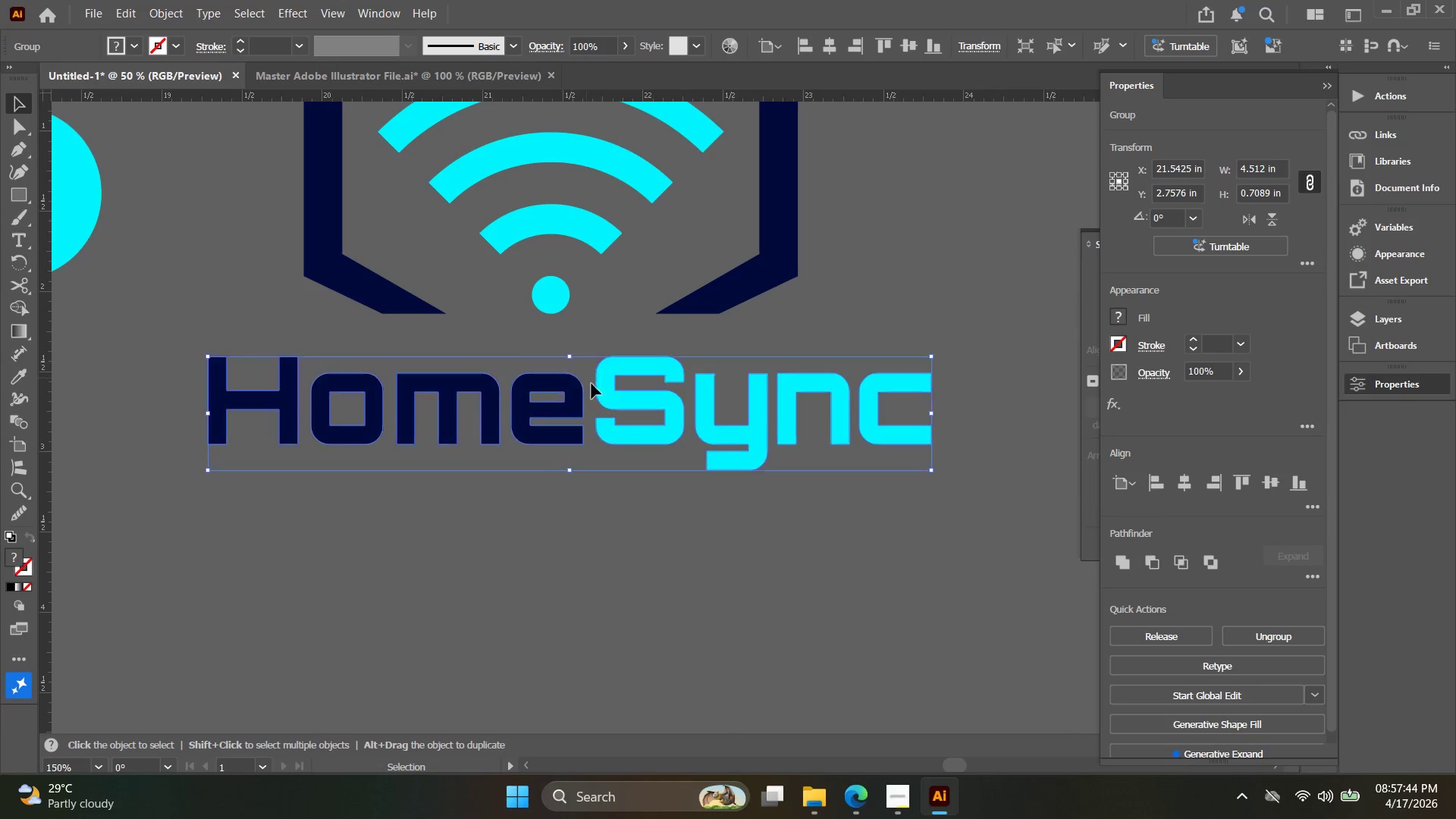 
left_click_drag(start_coordinate=[607, 446], to_coordinate=[607, 496])
 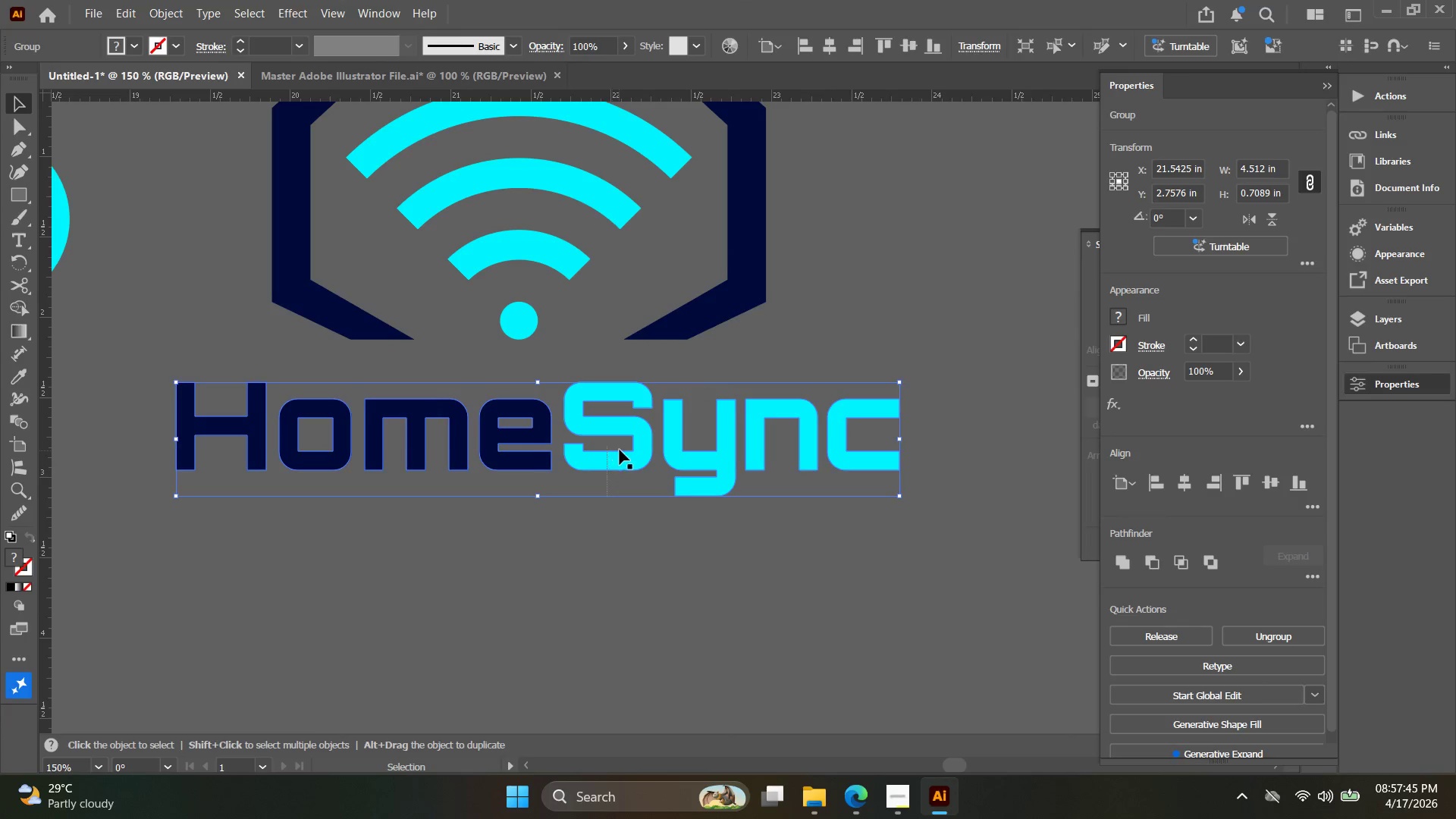 
left_click_drag(start_coordinate=[620, 448], to_coordinate=[618, 464])
 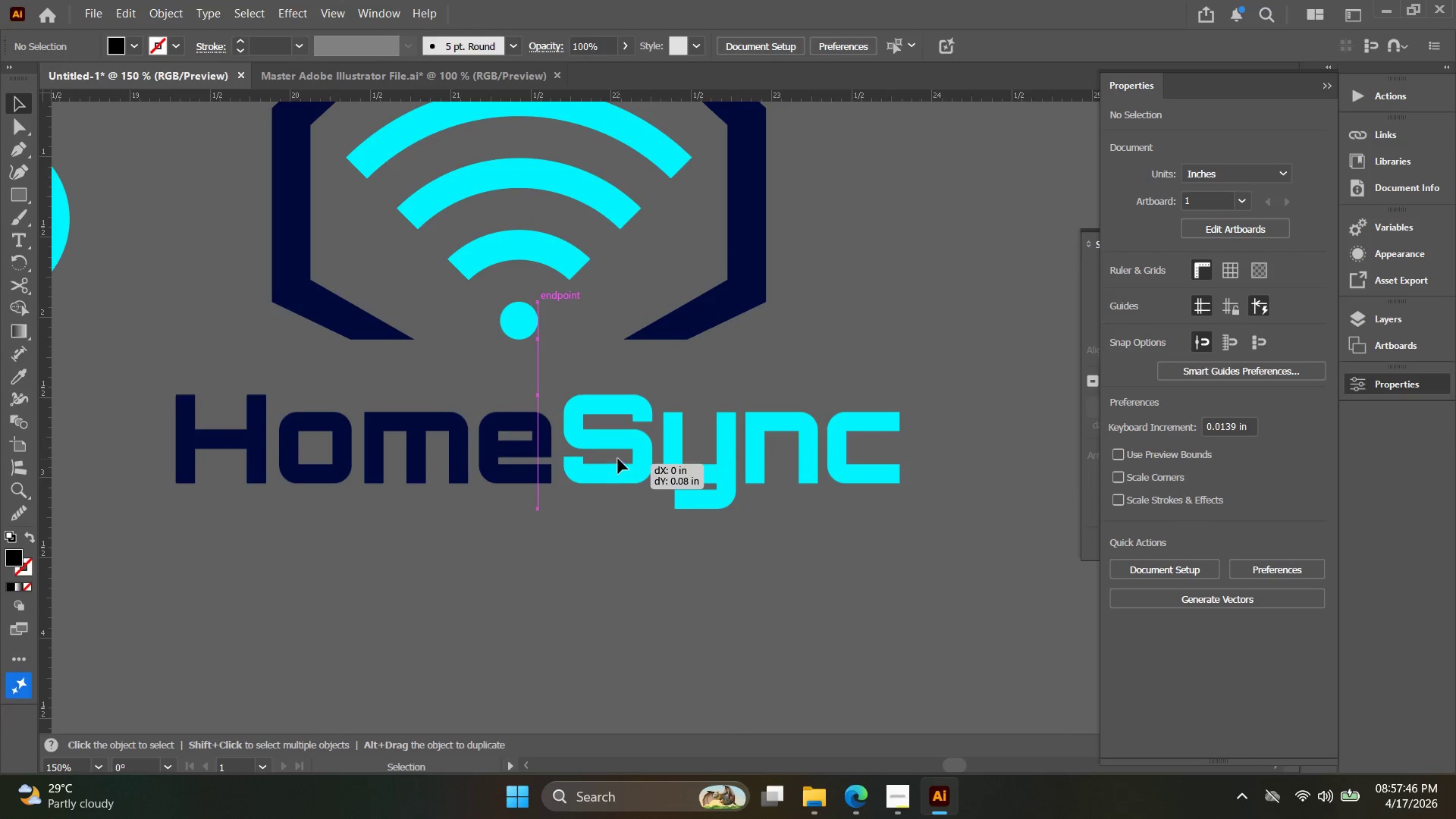 
key(Alt+AltLeft)
 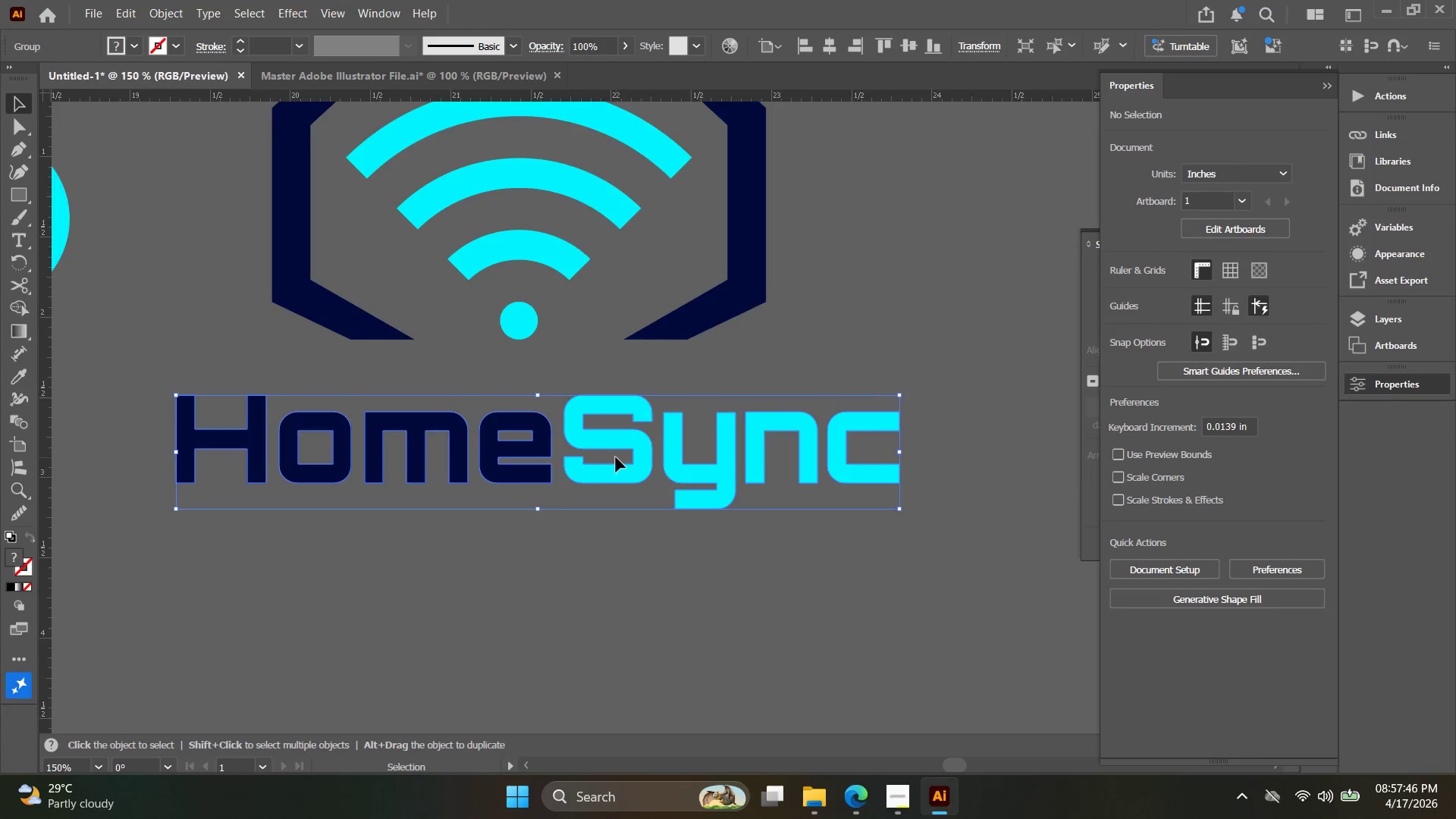 
hold_key(key=ShiftLeft, duration=3.05)
 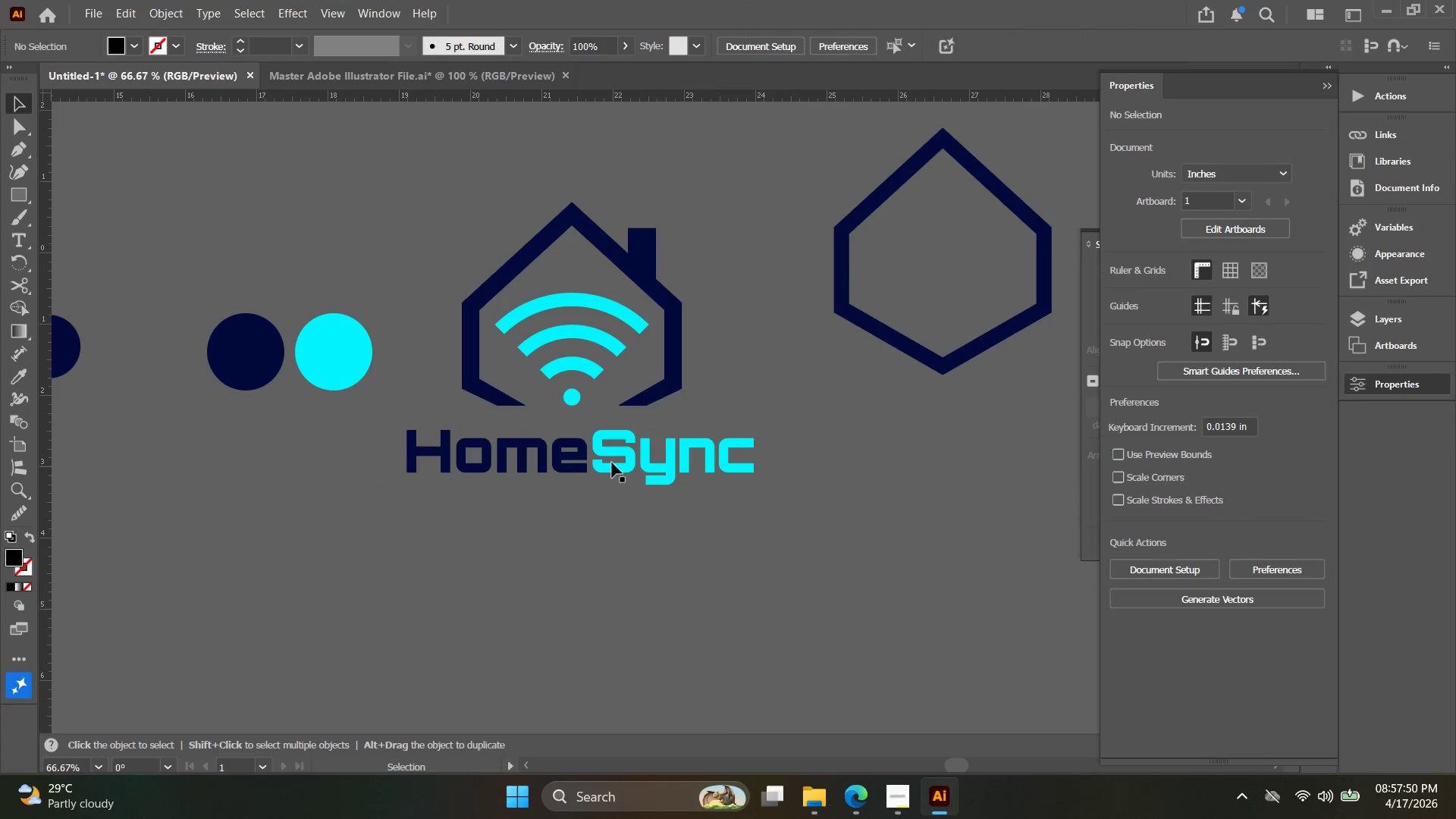 
scroll: coordinate [614, 459], scroll_direction: down, amount: 2.0
 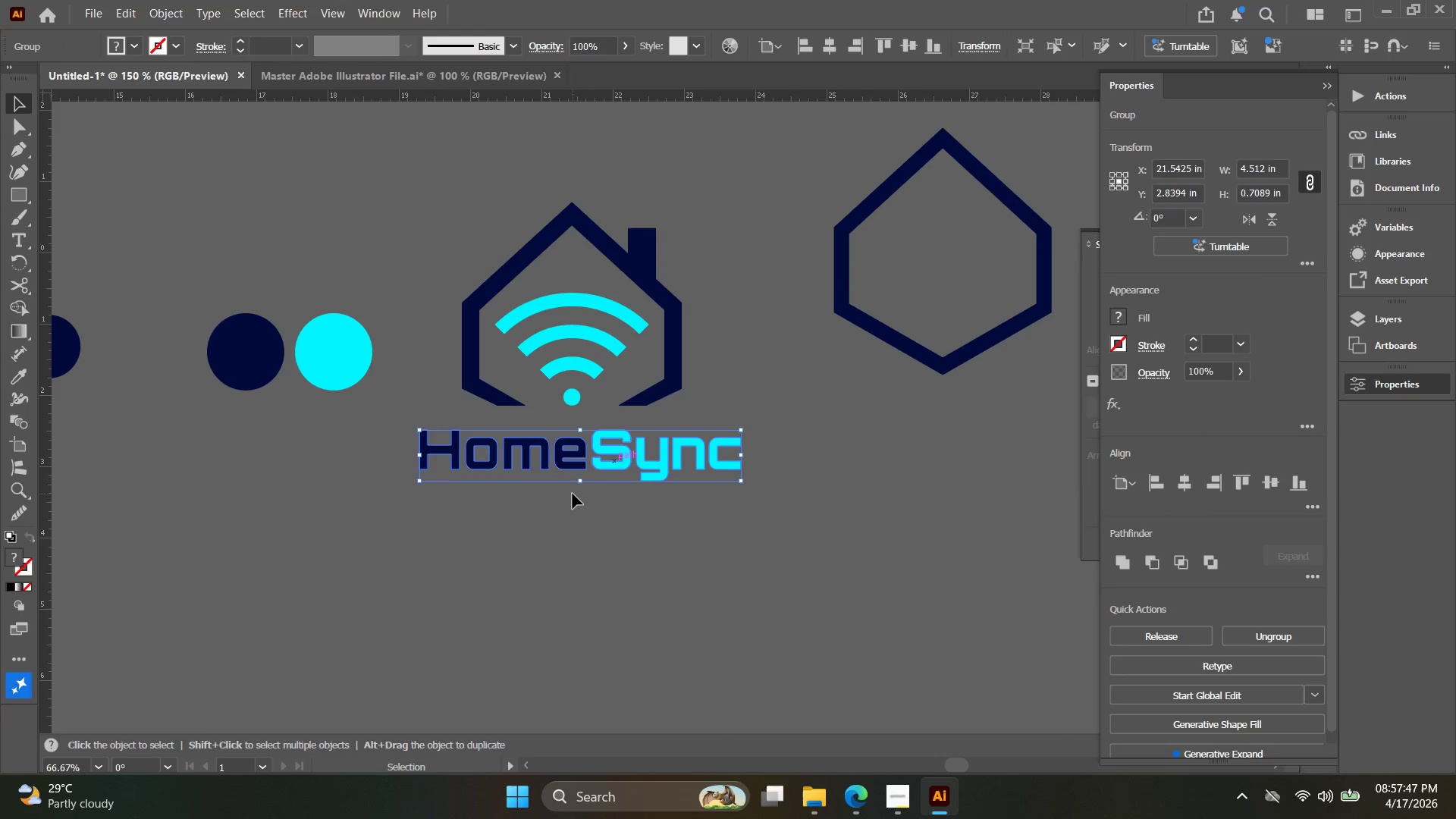 
left_click_drag(start_coordinate=[612, 462], to_coordinate=[611, 482])
 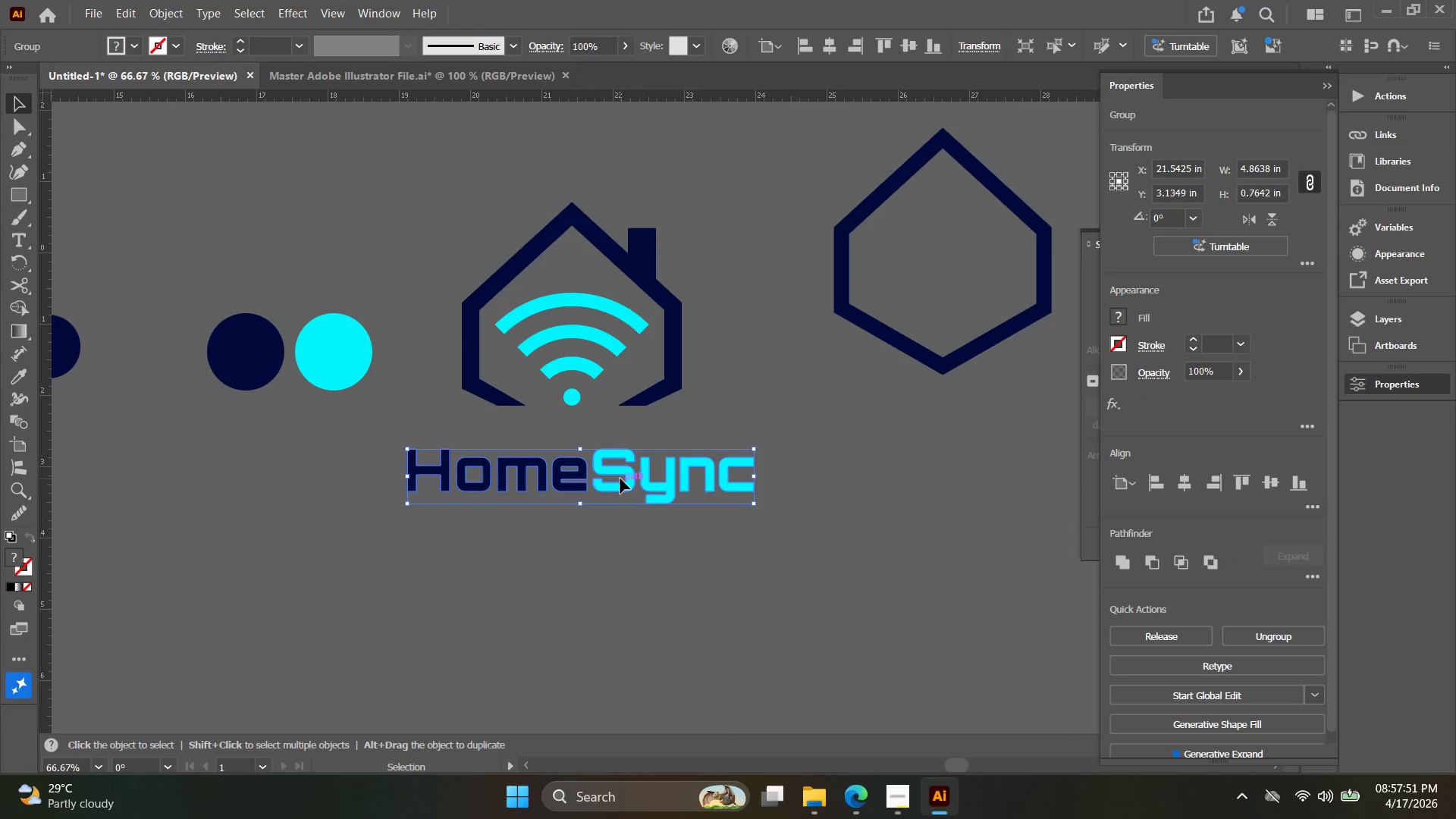 
left_click_drag(start_coordinate=[623, 482], to_coordinate=[626, 466])
 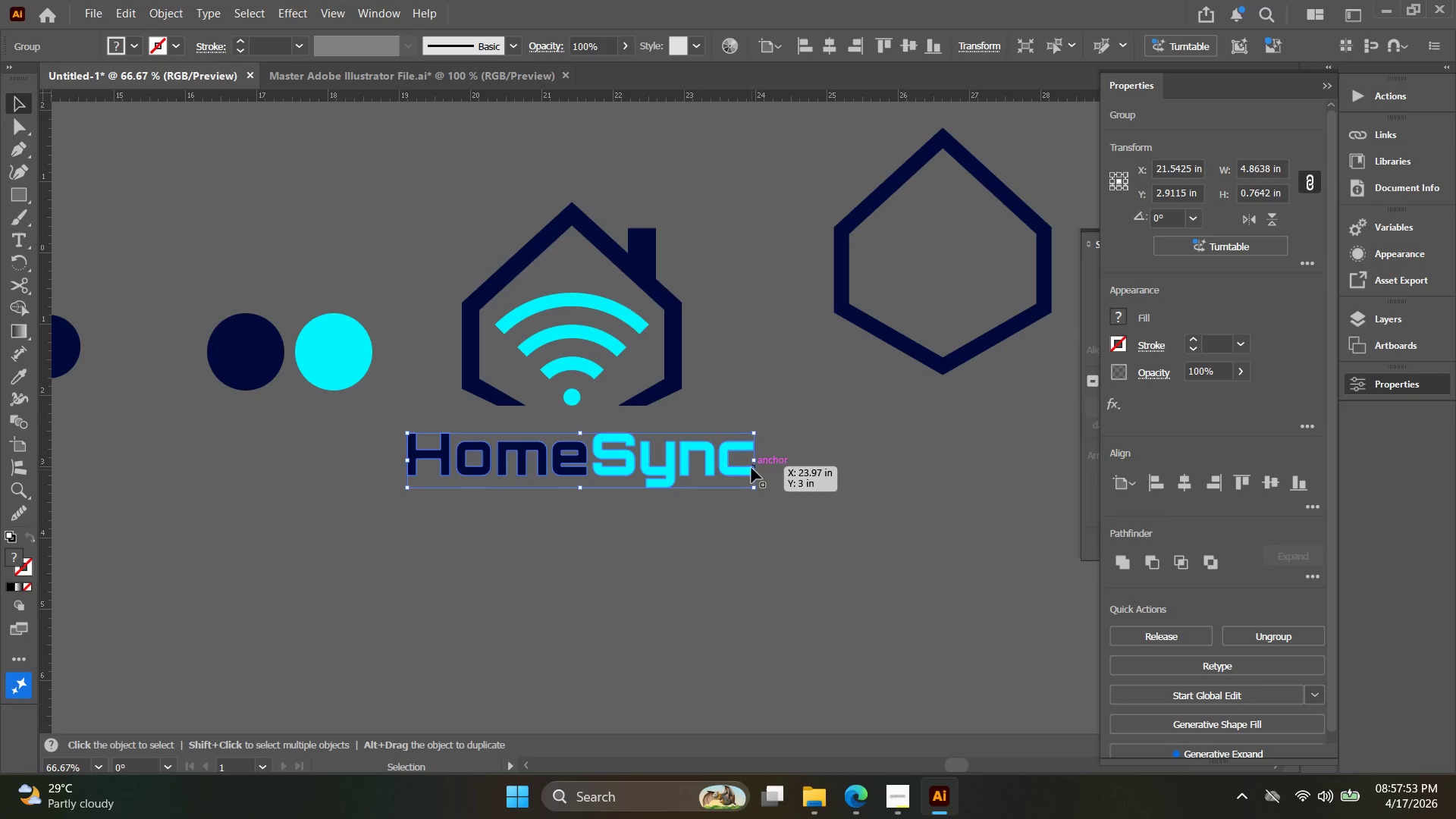 
hold_key(key=ShiftLeft, duration=3.19)
hold_key(key=AltLeft, duration=3.14)
left_click_drag(start_coordinate=[756, 459], to_coordinate=[698, 459])
 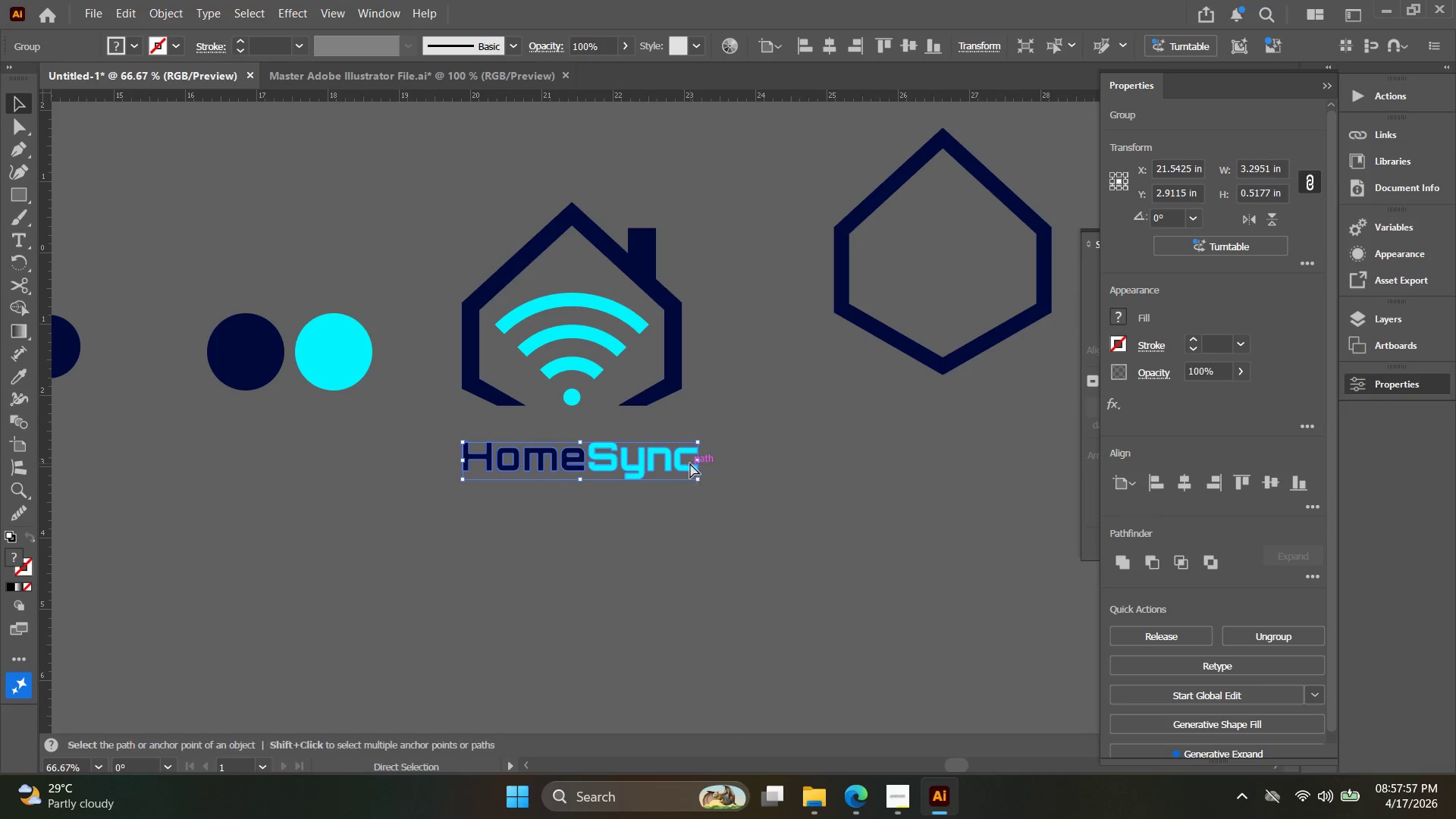 
key(Control+Z)
 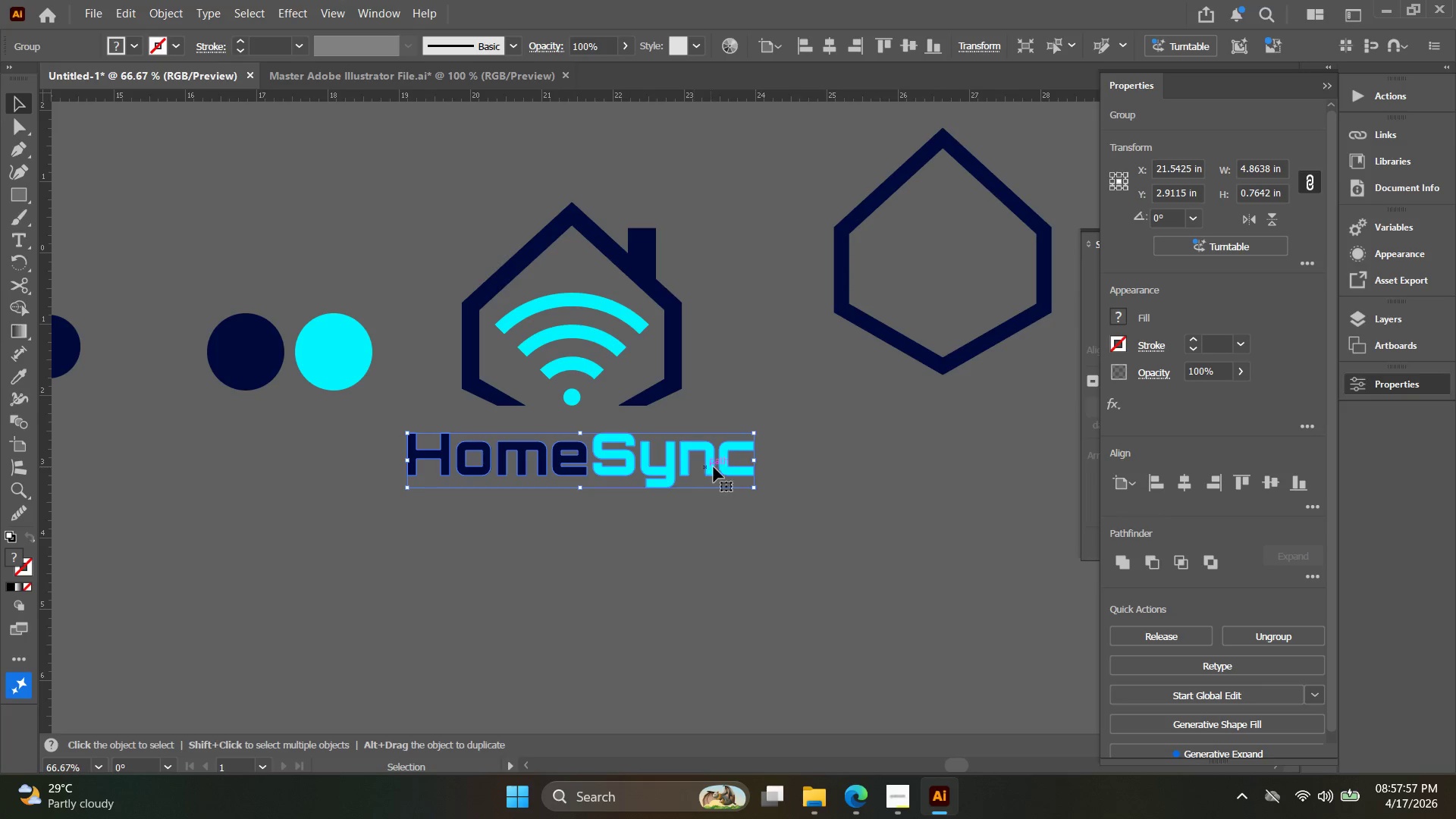 
key(Shift+ShiftLeft)
 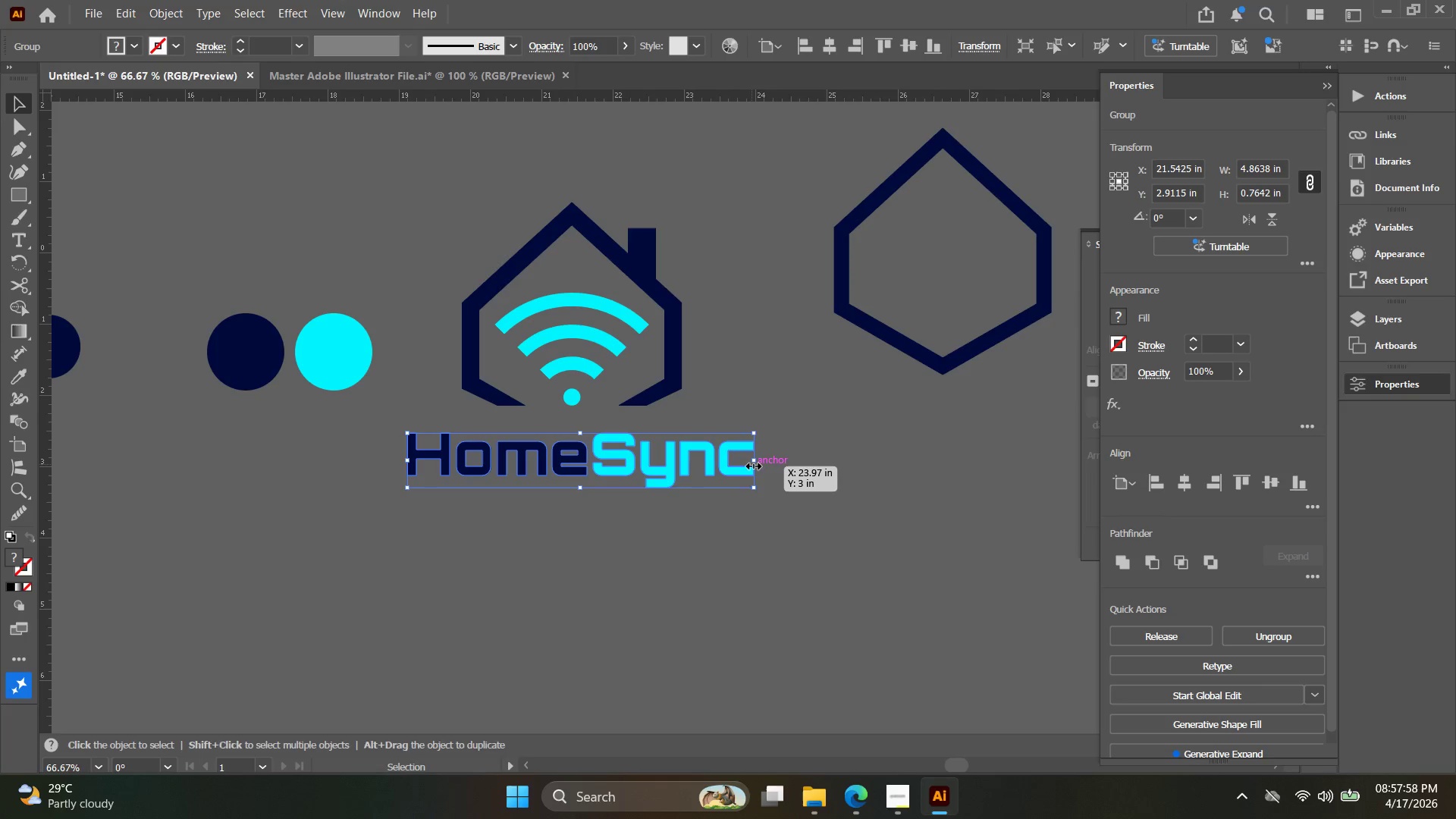 
key(Shift+ShiftLeft)
 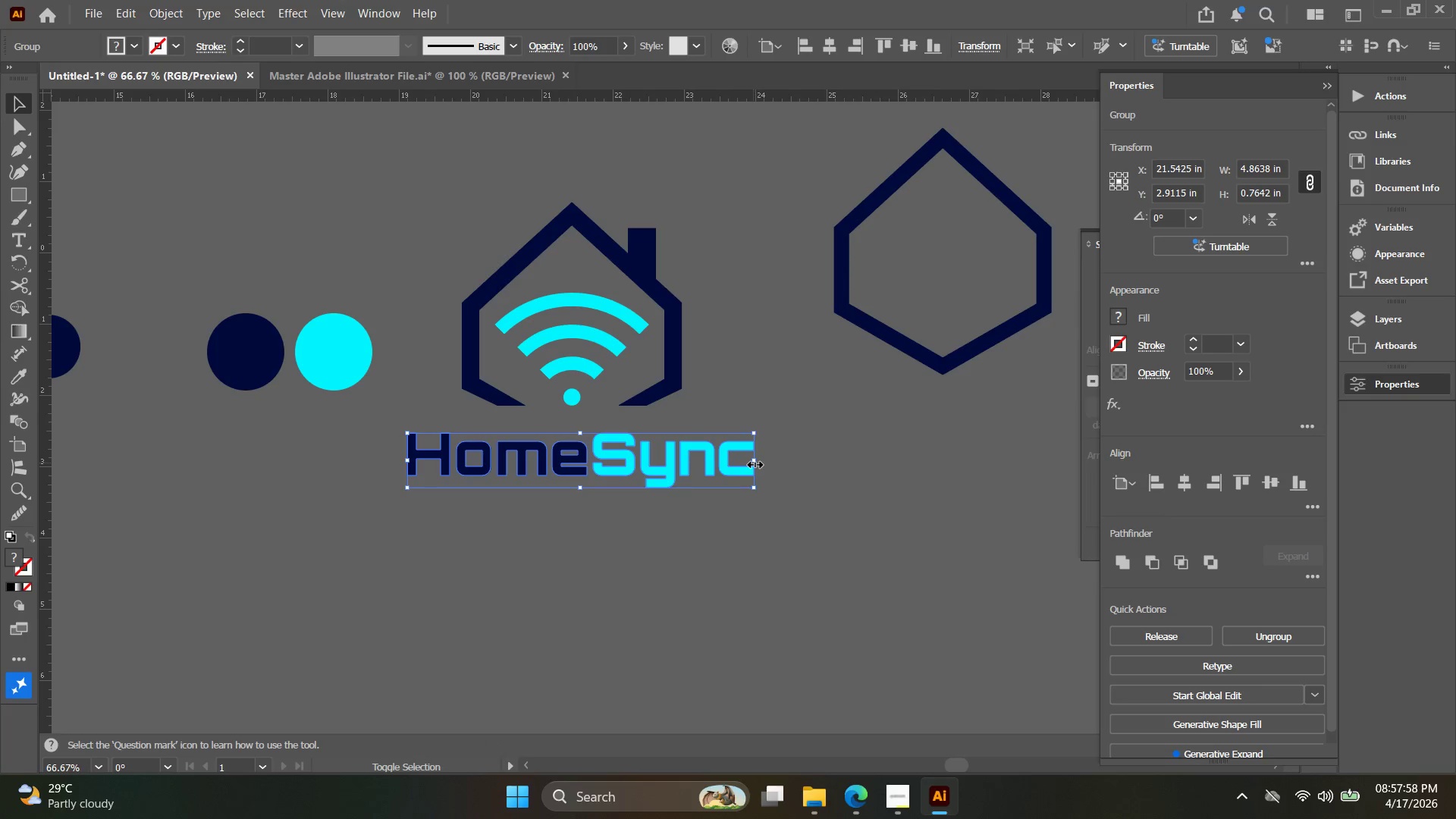 
hold_key(key=AltLeft, duration=0.84)
left_click_drag(start_coordinate=[753, 462], to_coordinate=[708, 462])
 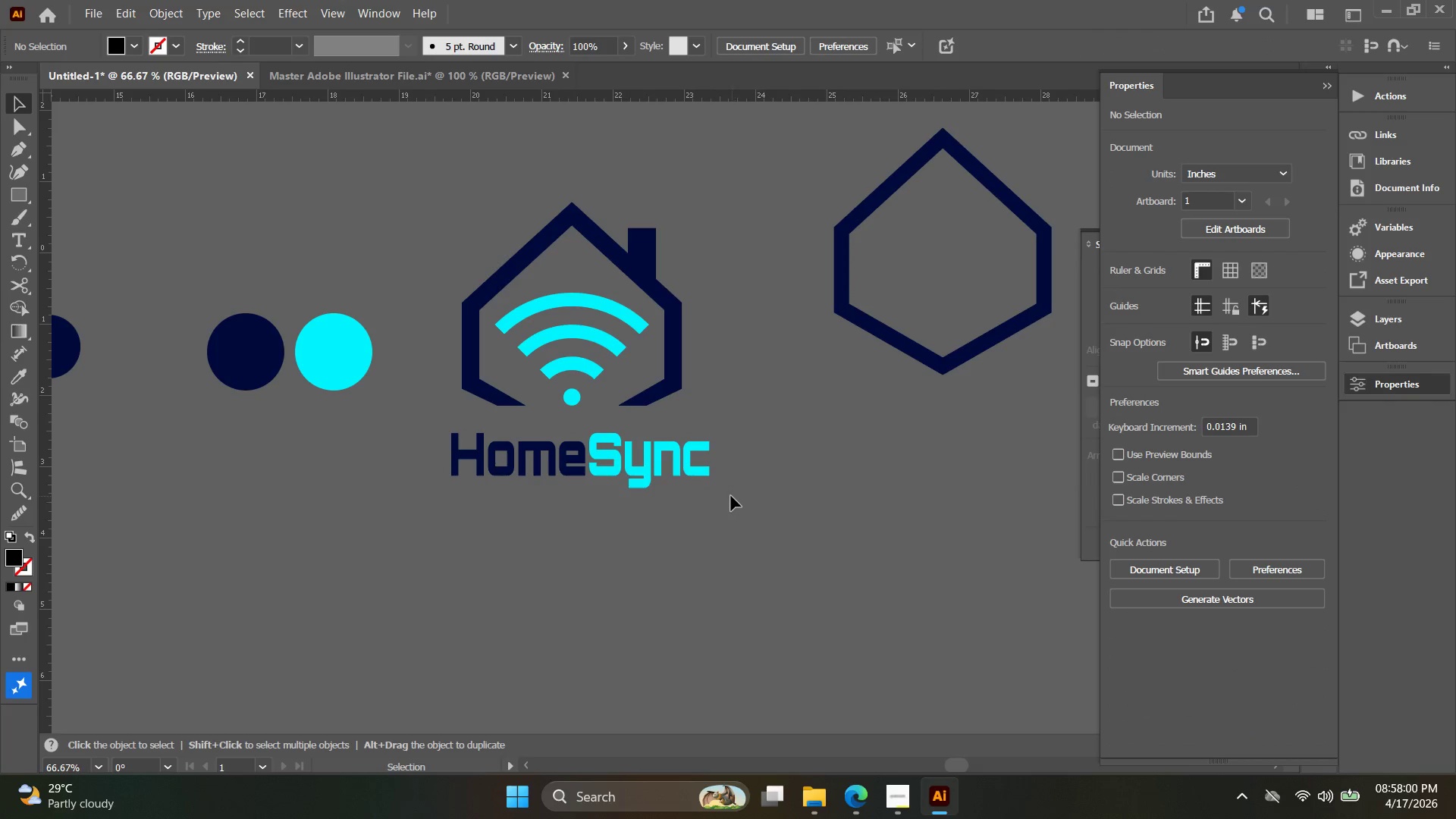 
hold_key(key=Space, duration=0.33)
 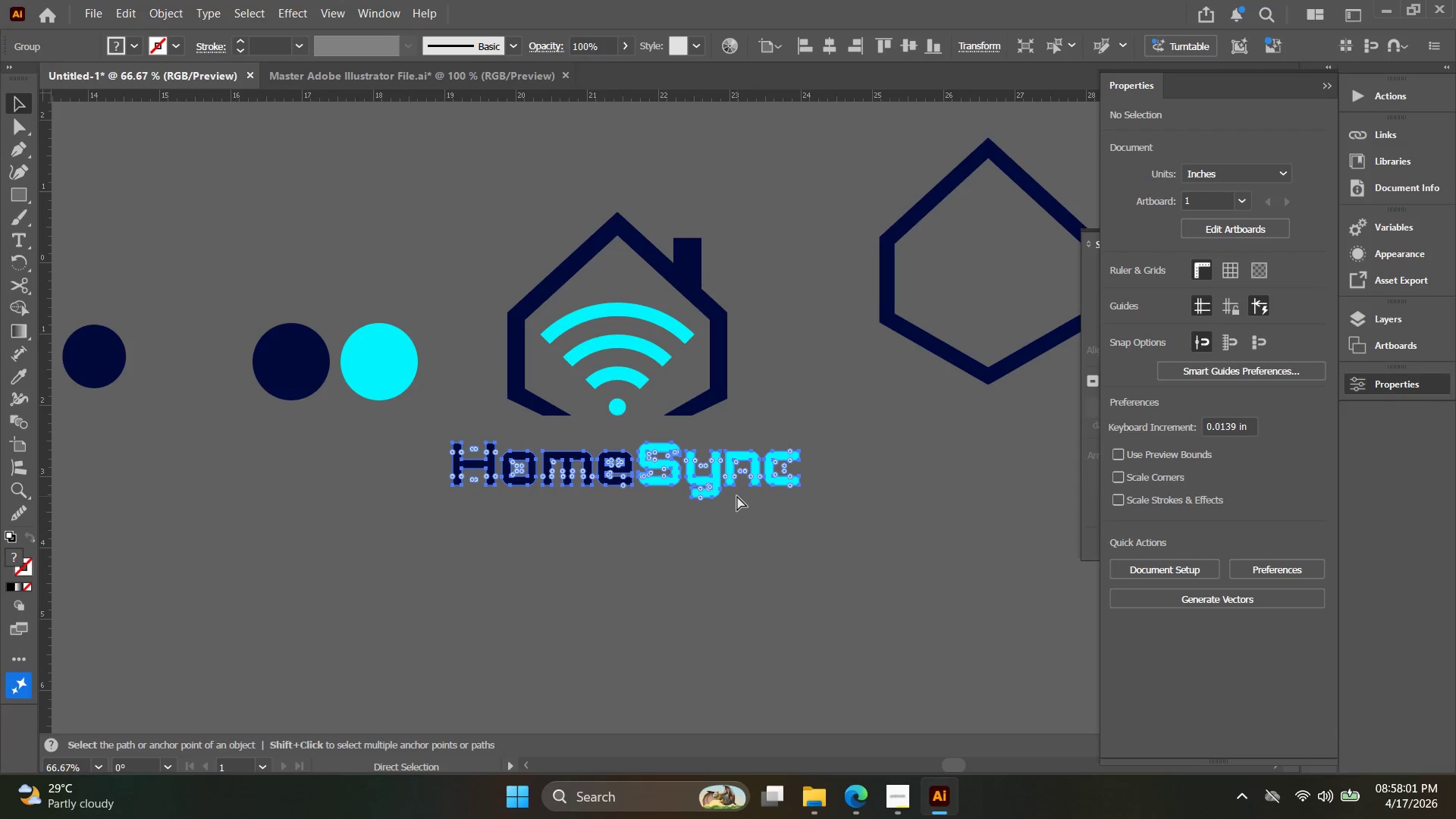 
left_click_drag(start_coordinate=[706, 493], to_coordinate=[752, 504])
 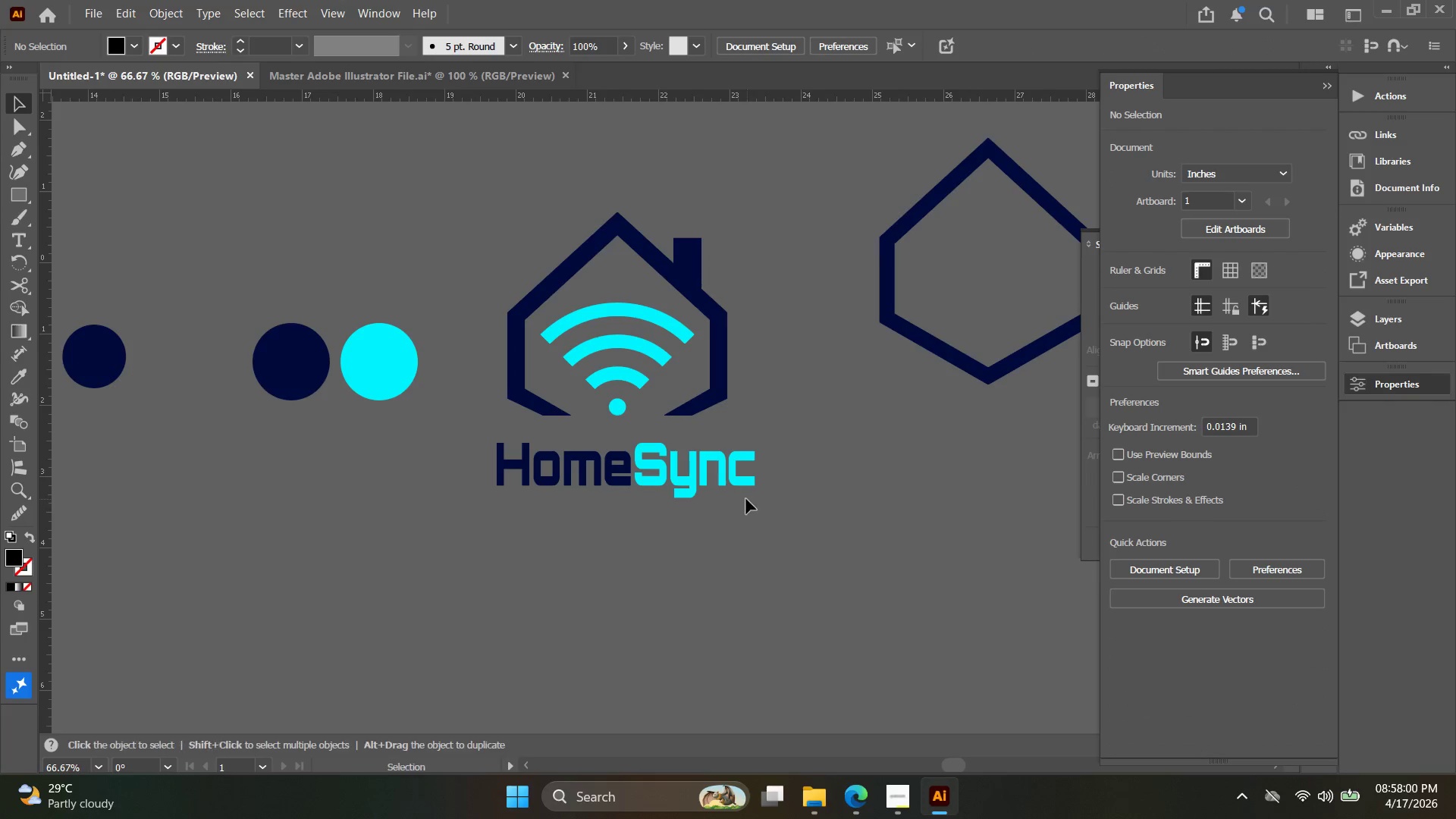 
key(Control+Z)
 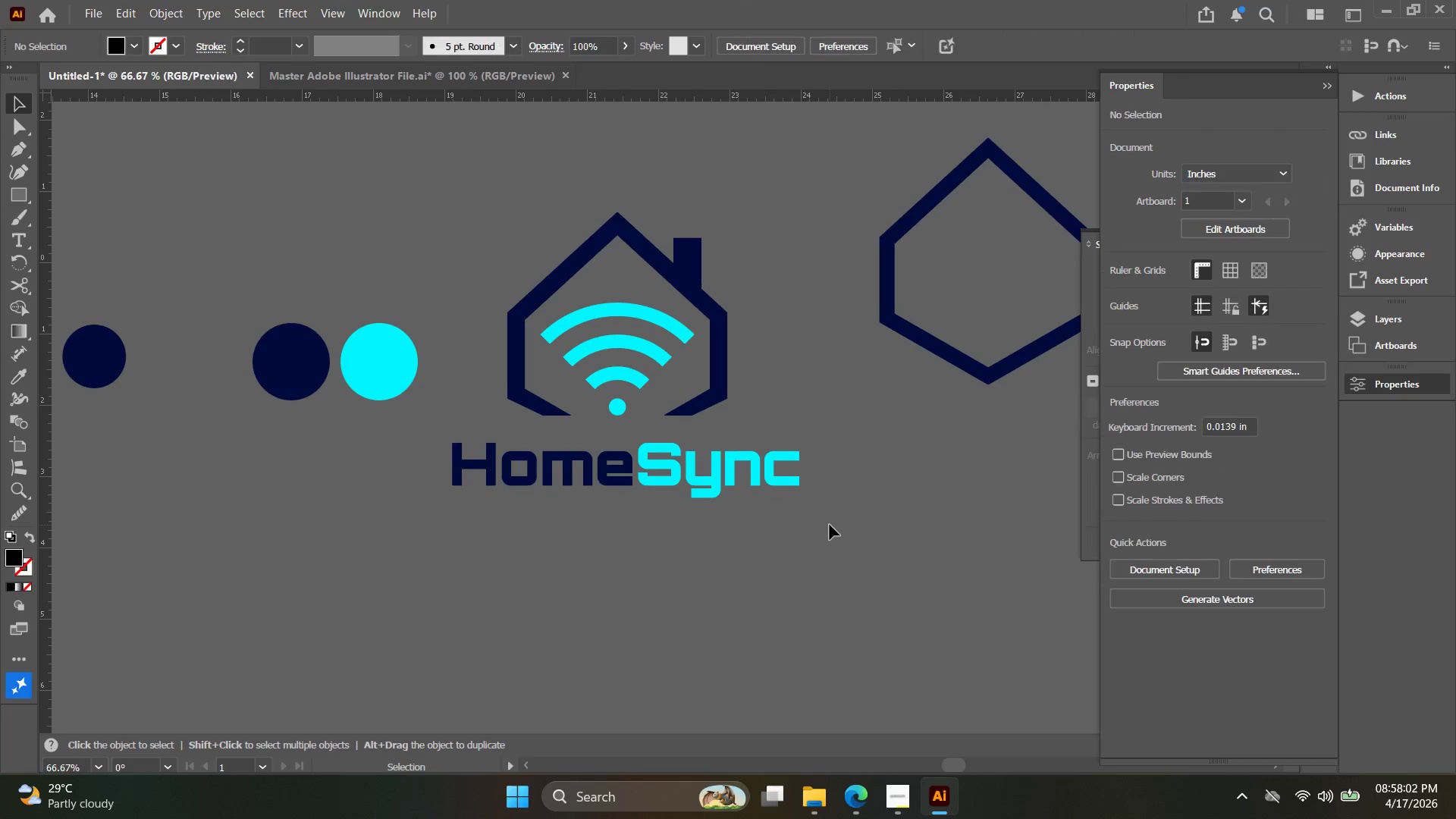 
left_click_drag(start_coordinate=[821, 526], to_coordinate=[608, 459])
 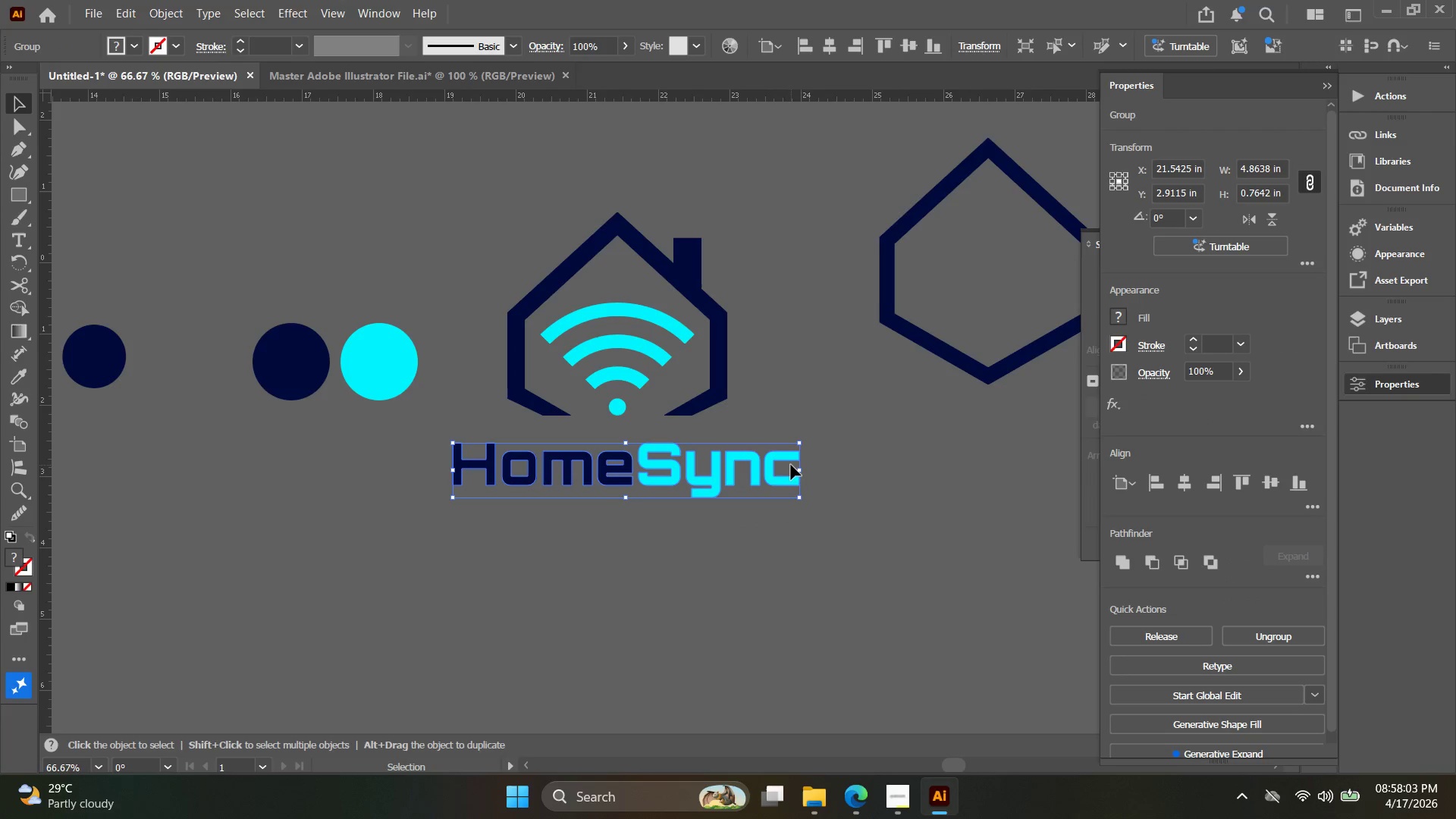 
left_click_drag(start_coordinate=[806, 587], to_coordinate=[767, 554])
 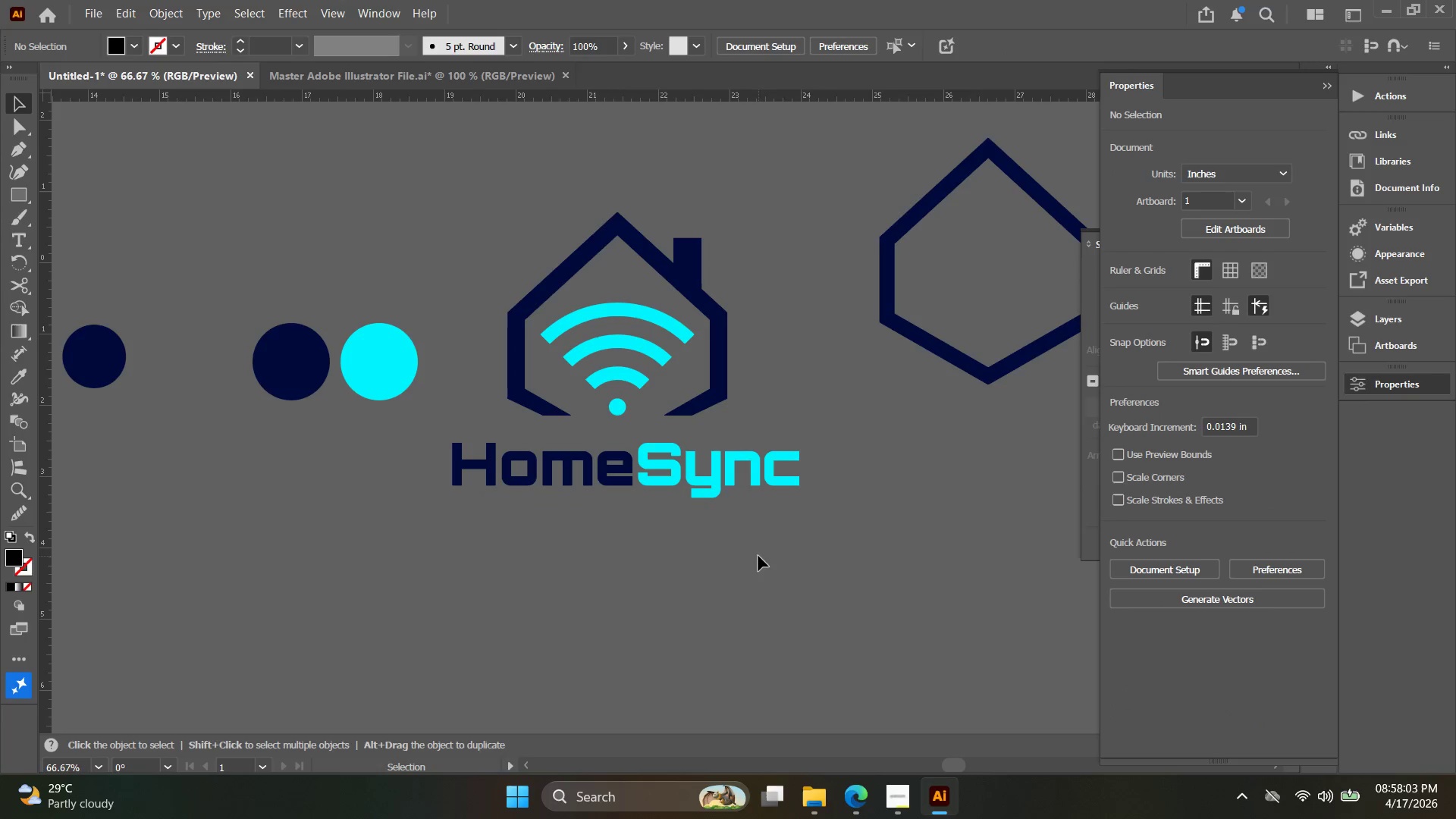 
left_click_drag(start_coordinate=[758, 555], to_coordinate=[500, 278])
 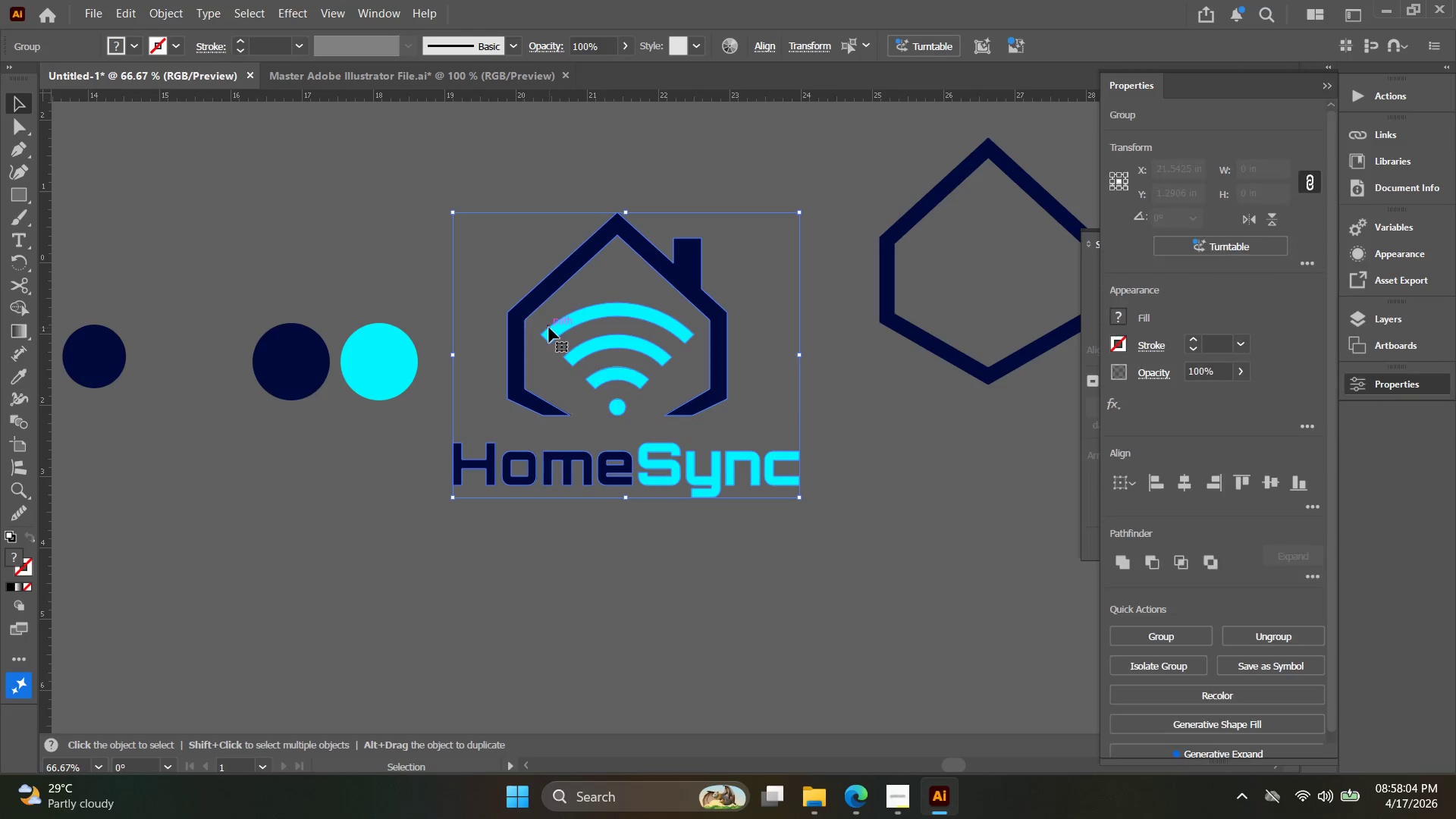 
key(Control+G)
 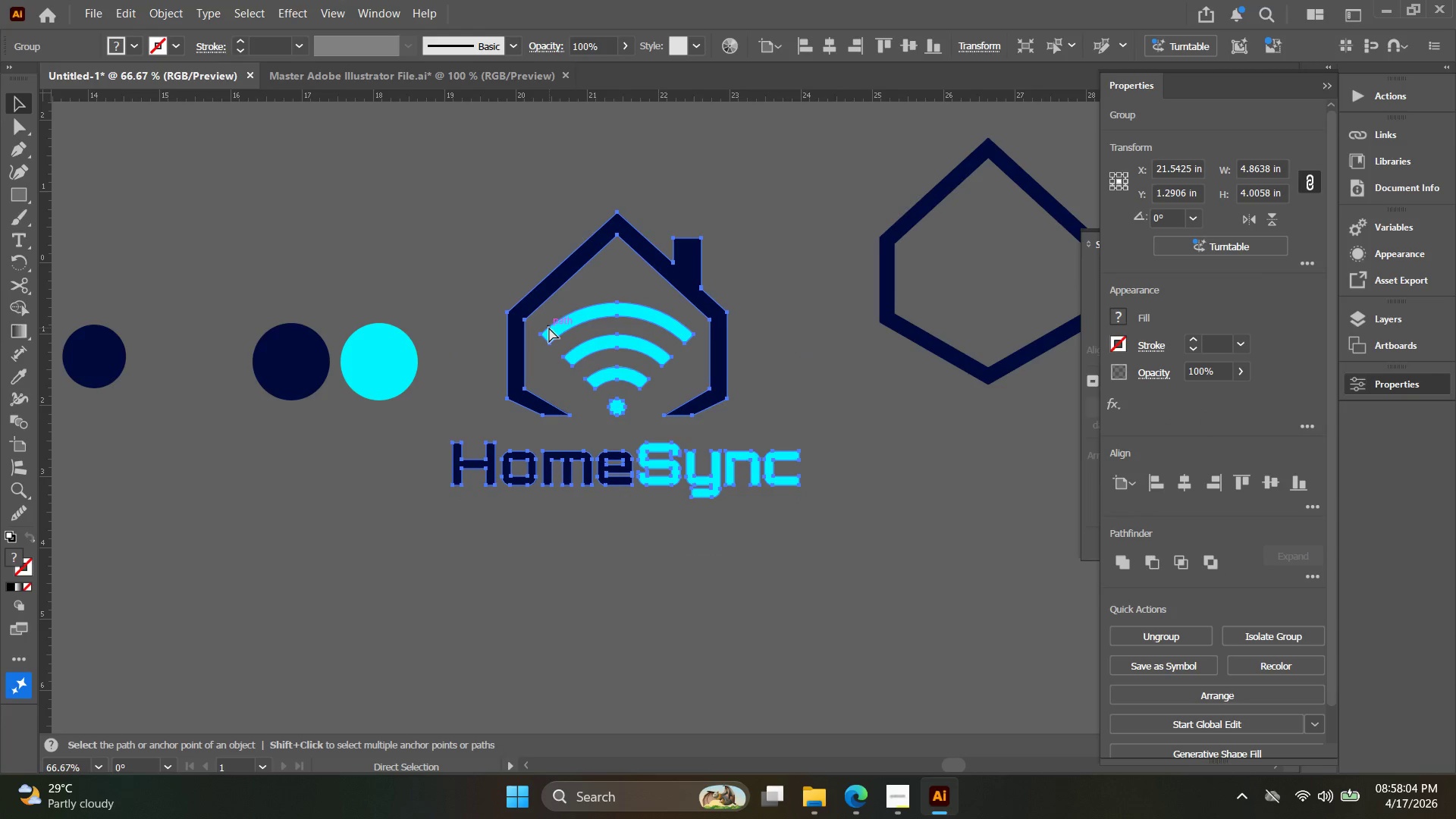 
key(Control+G)
 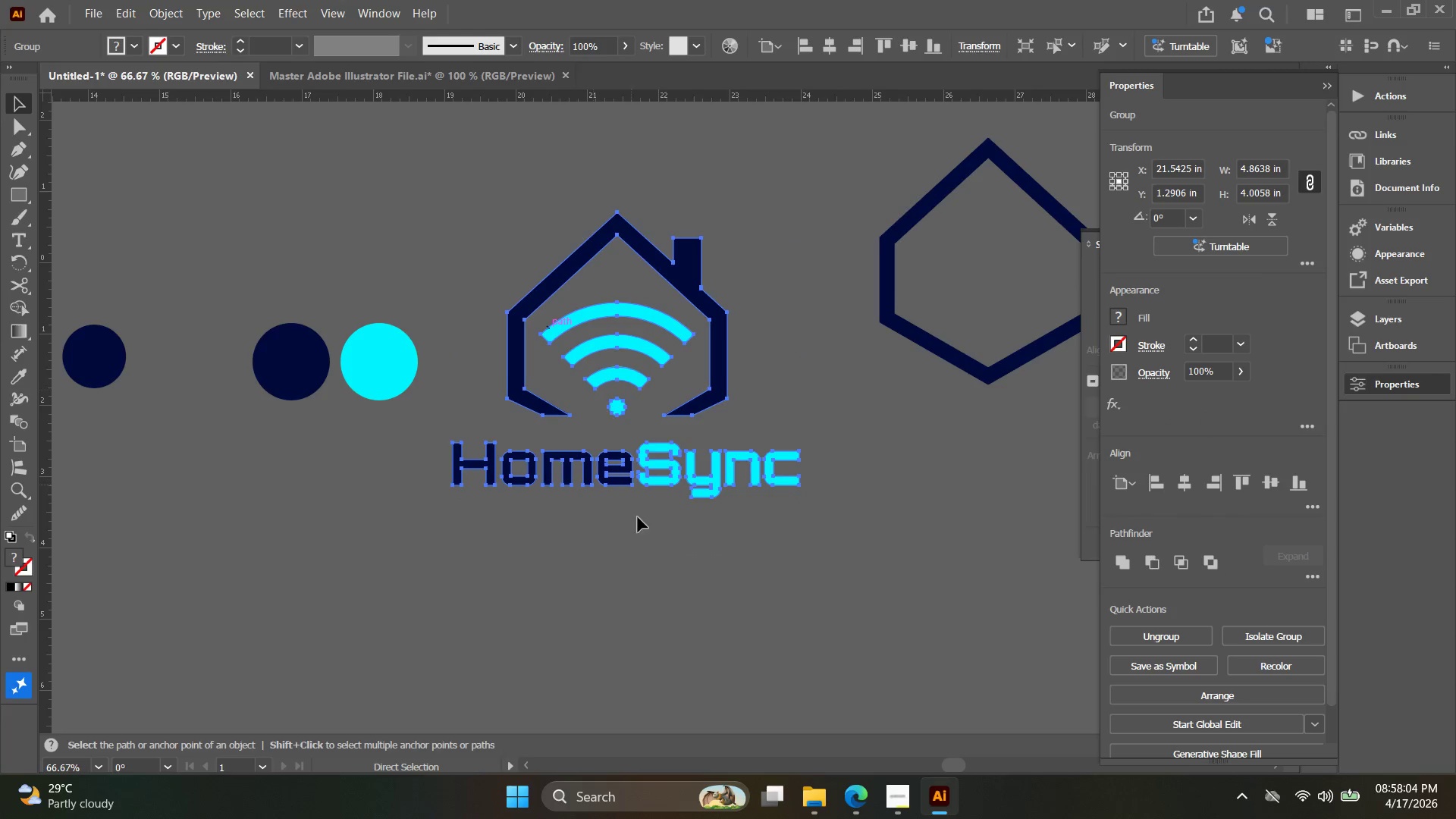 
left_click([645, 565])
 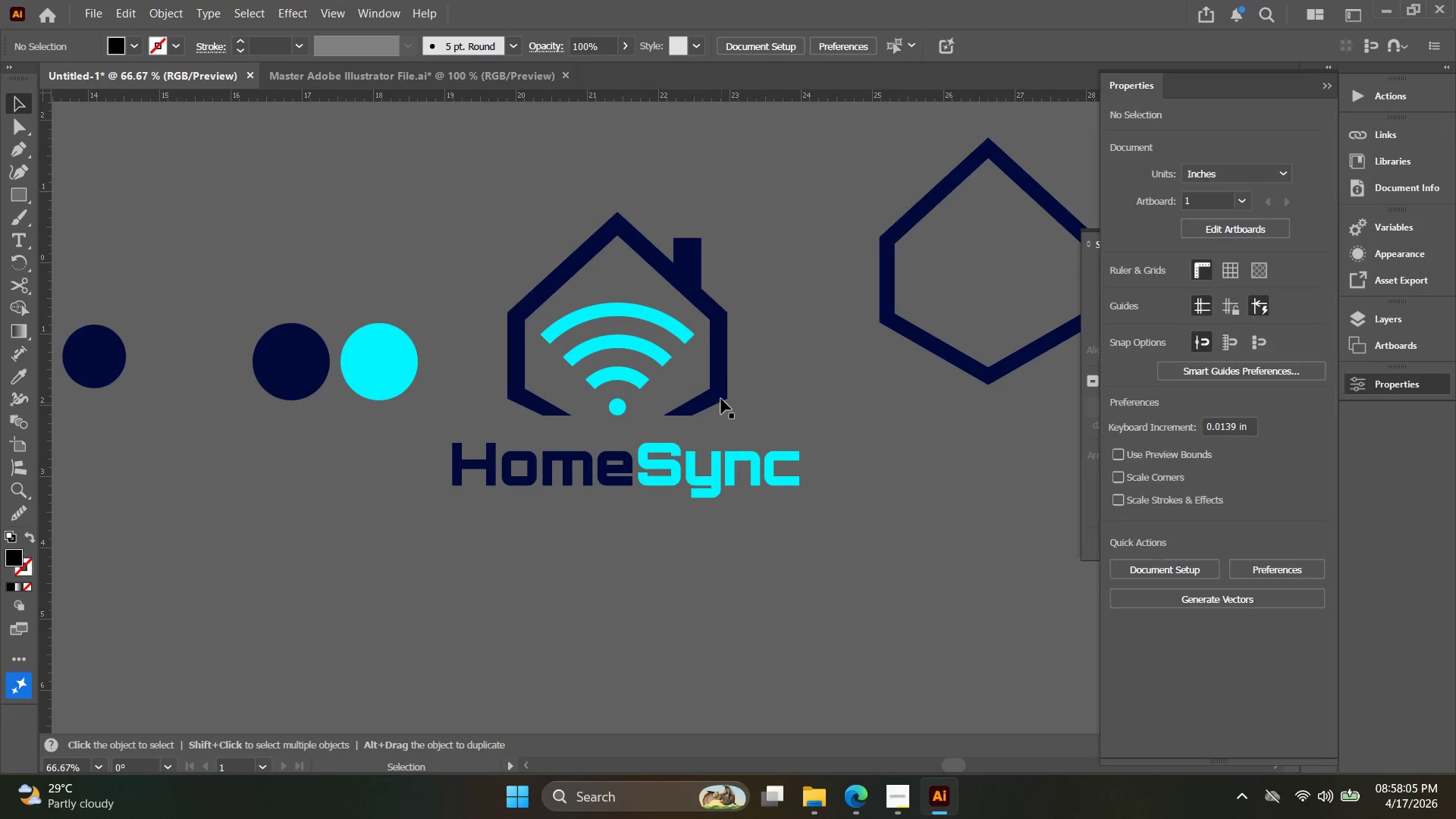 
left_click_drag(start_coordinate=[719, 375], to_coordinate=[678, 522])
 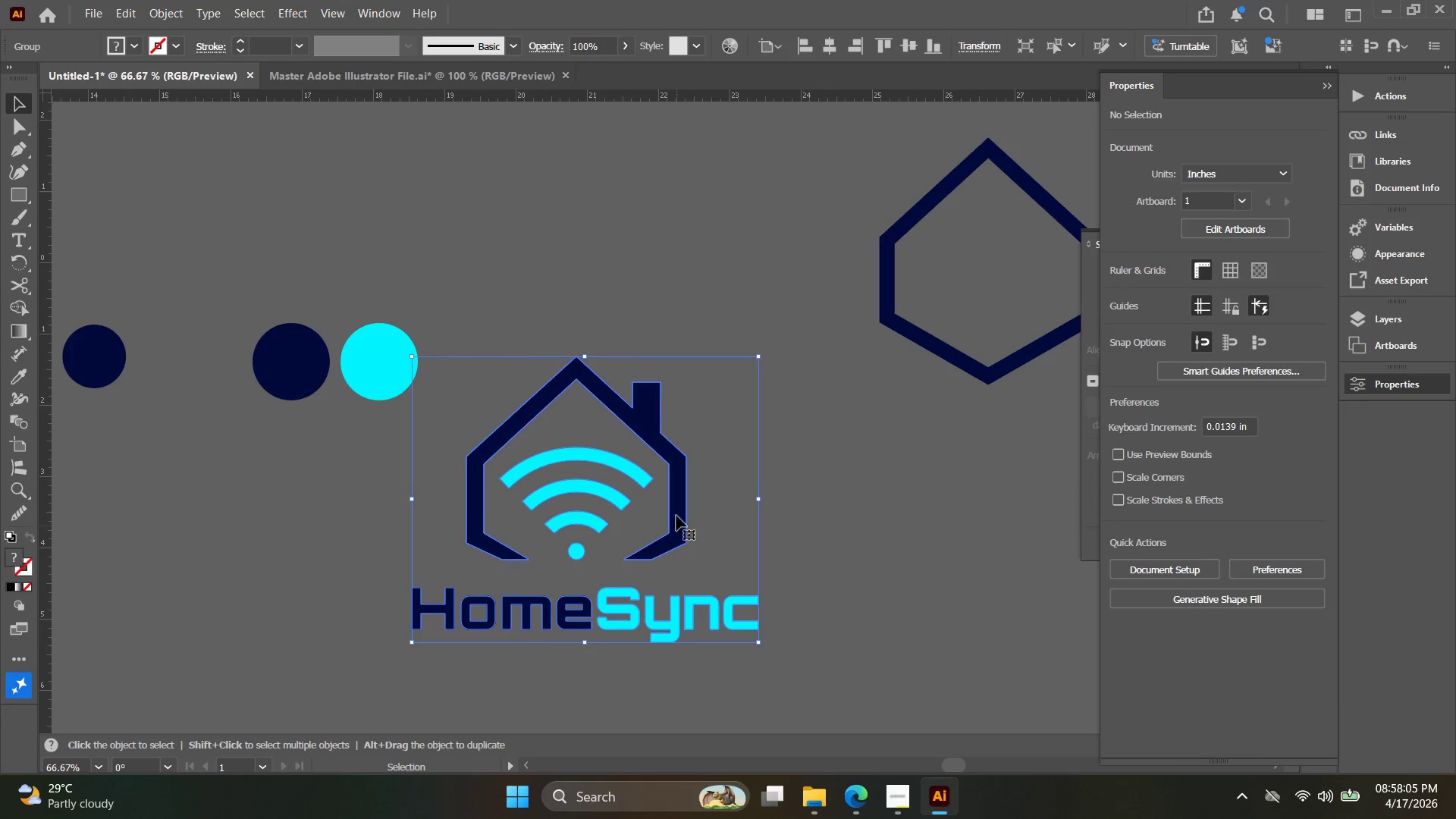 
key(Alt+AltLeft)
 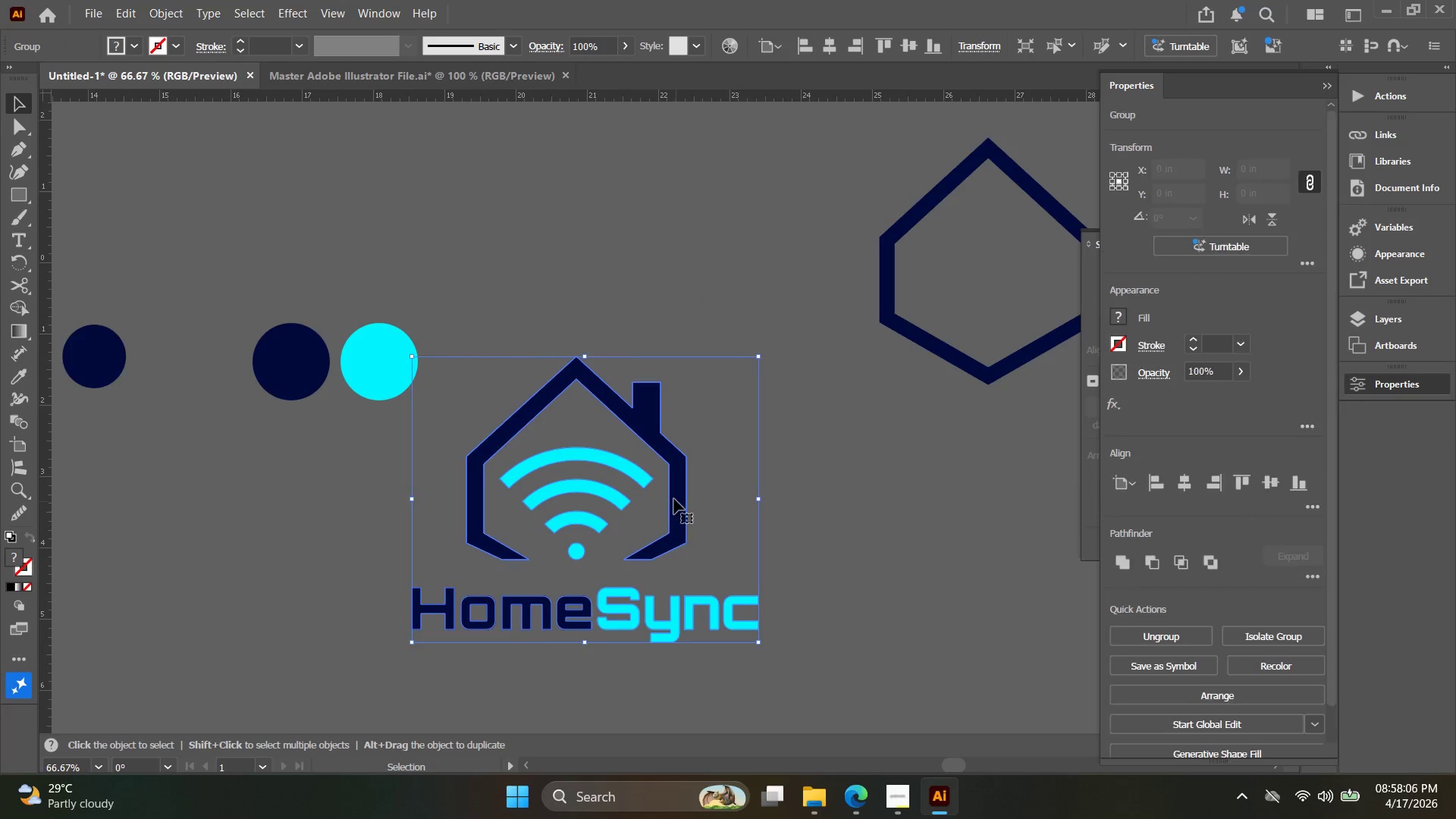 
key(Space)
 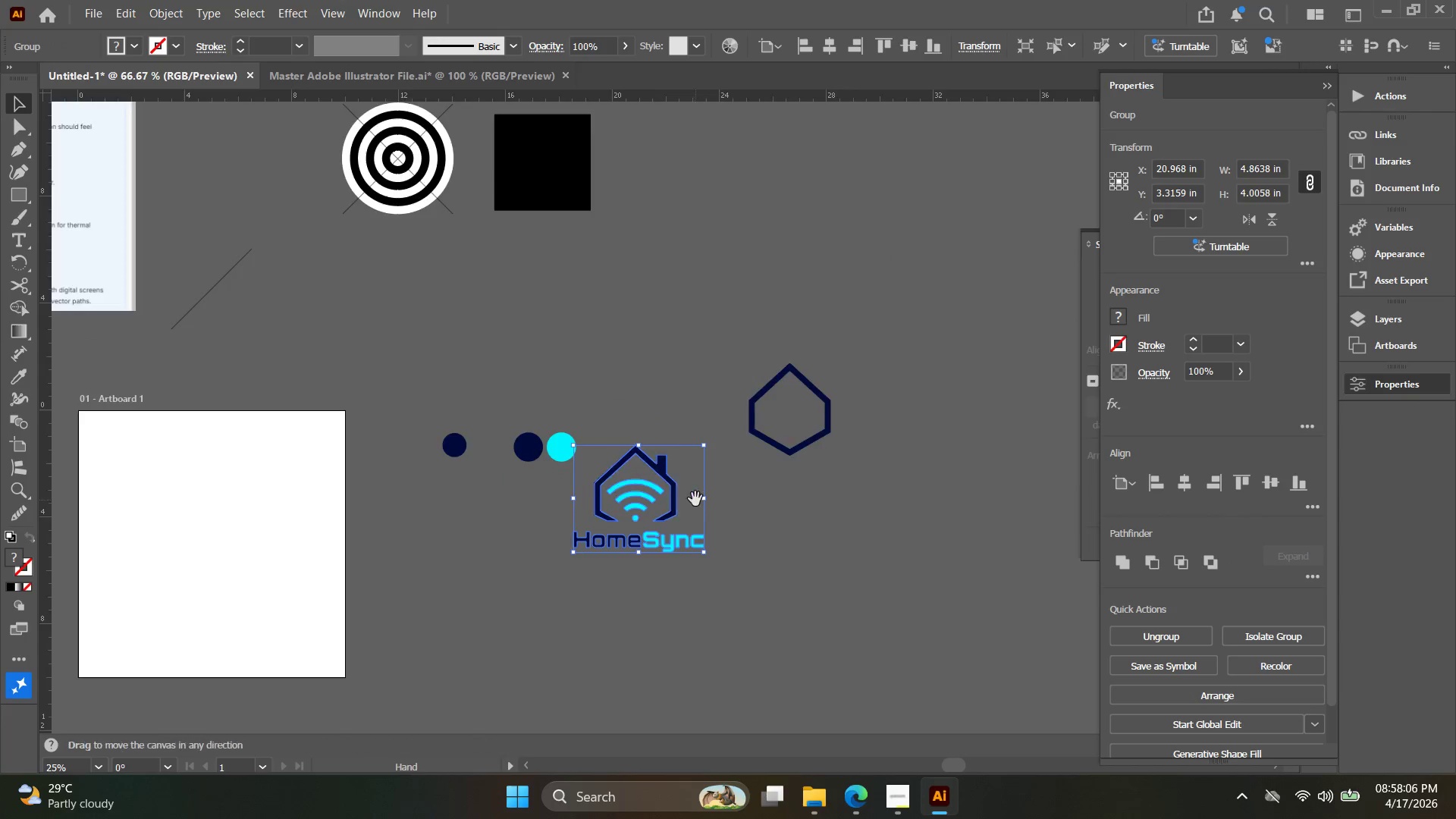 
left_click_drag(start_coordinate=[689, 490], to_coordinate=[581, 388])
 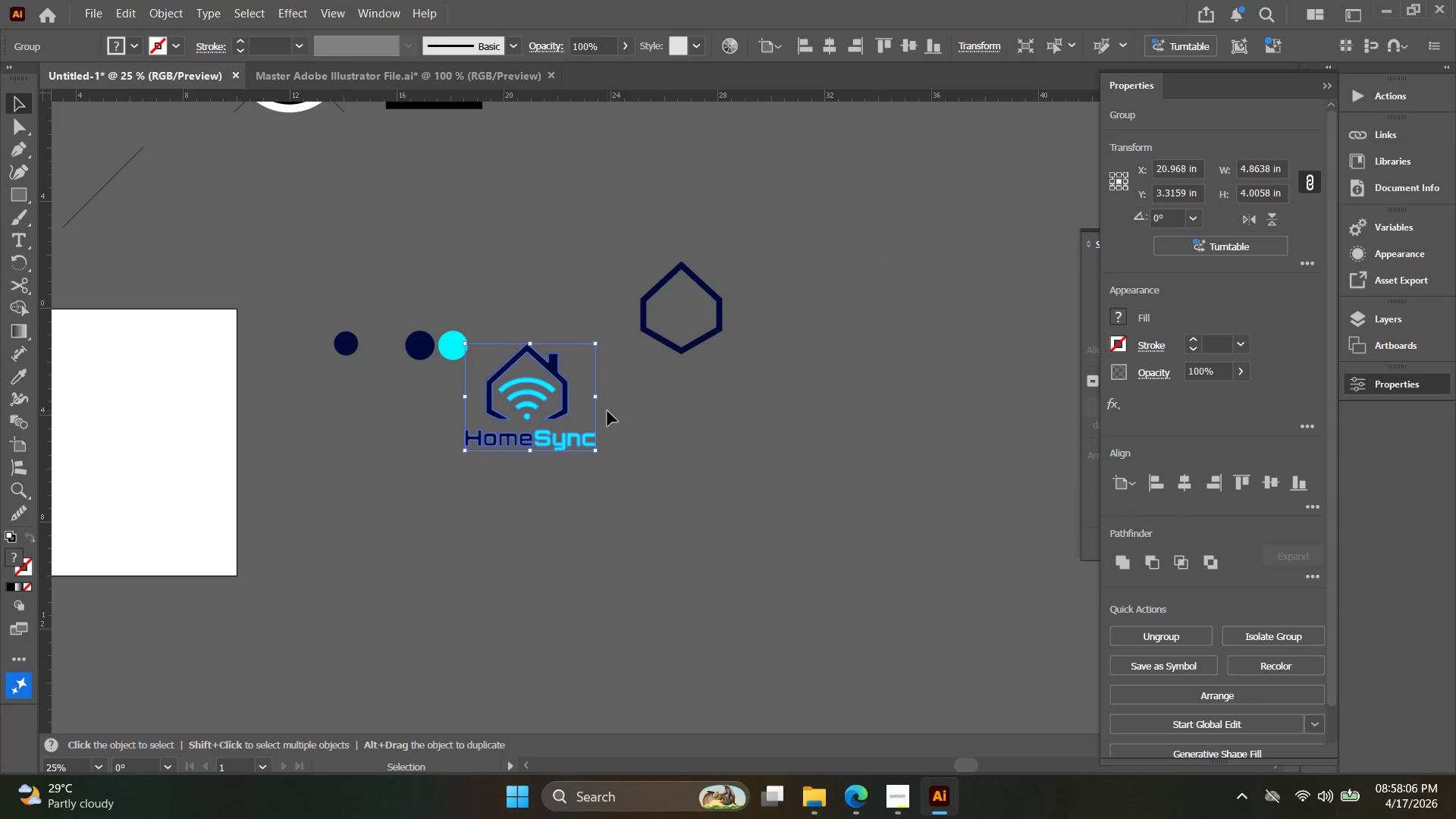 
scroll: coordinate [670, 498], scroll_direction: down, amount: 3.0
 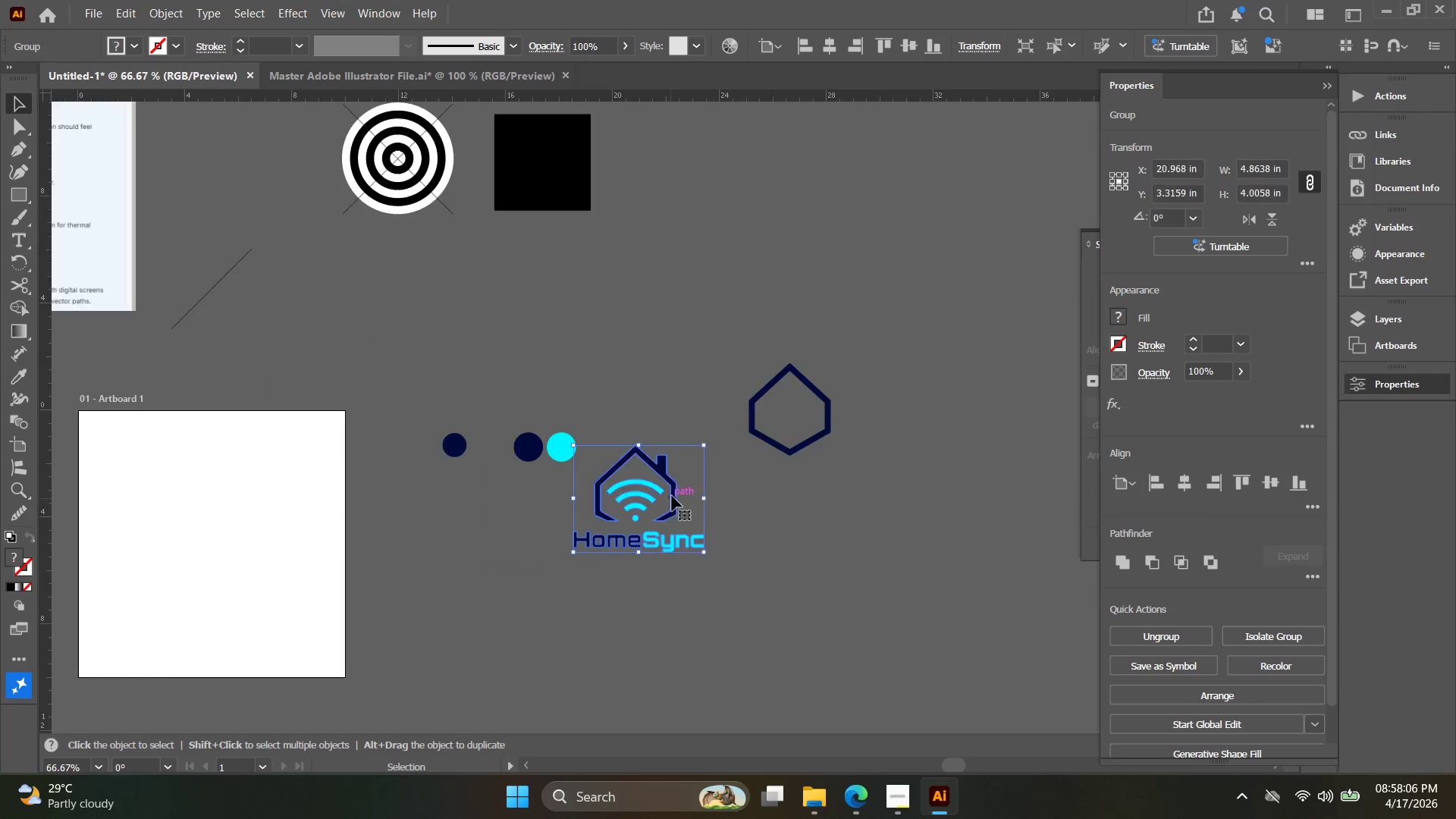 
left_click_drag(start_coordinate=[607, 411], to_coordinate=[613, 416])
 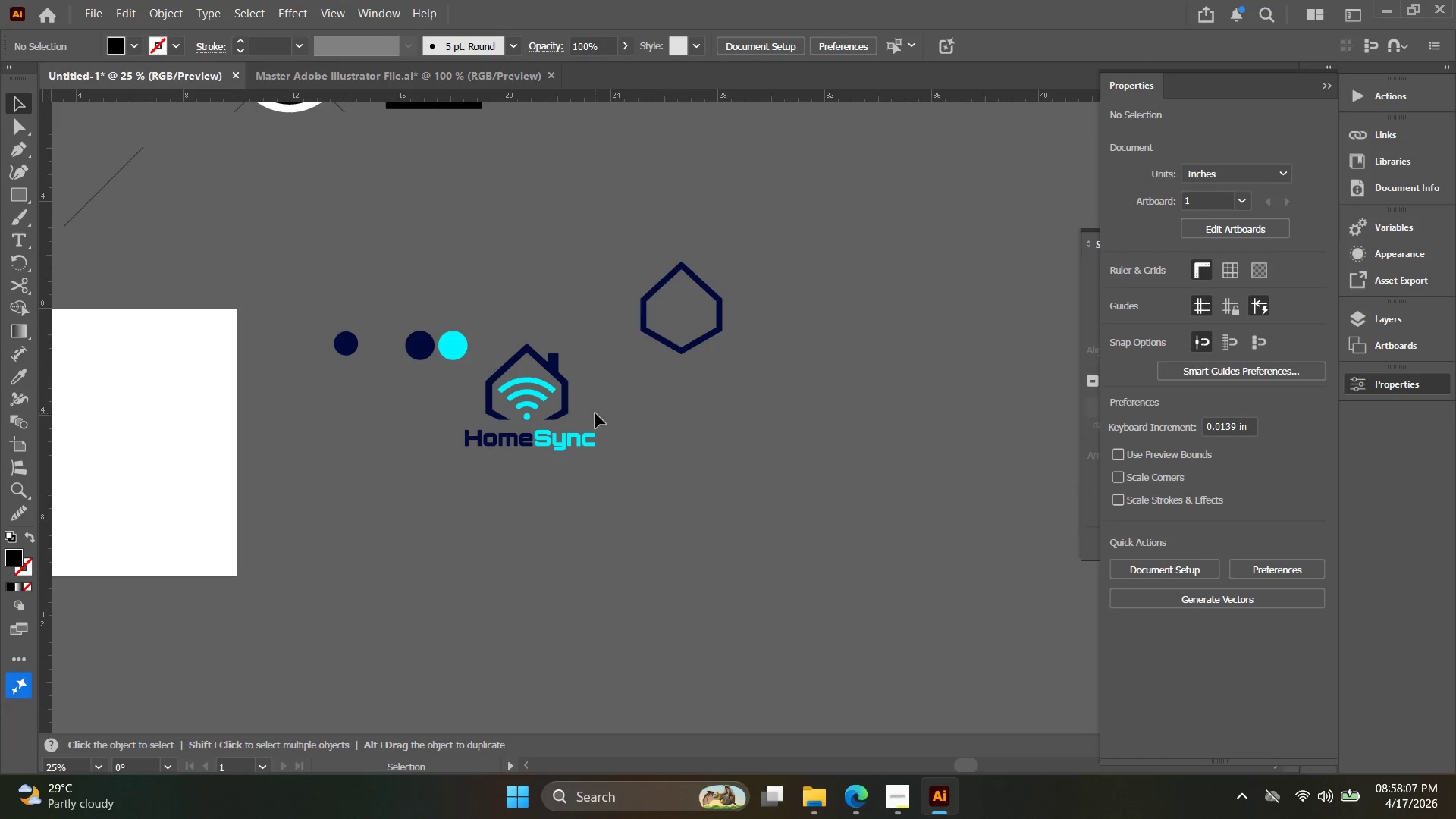 
left_click_drag(start_coordinate=[597, 419], to_coordinate=[517, 384])
 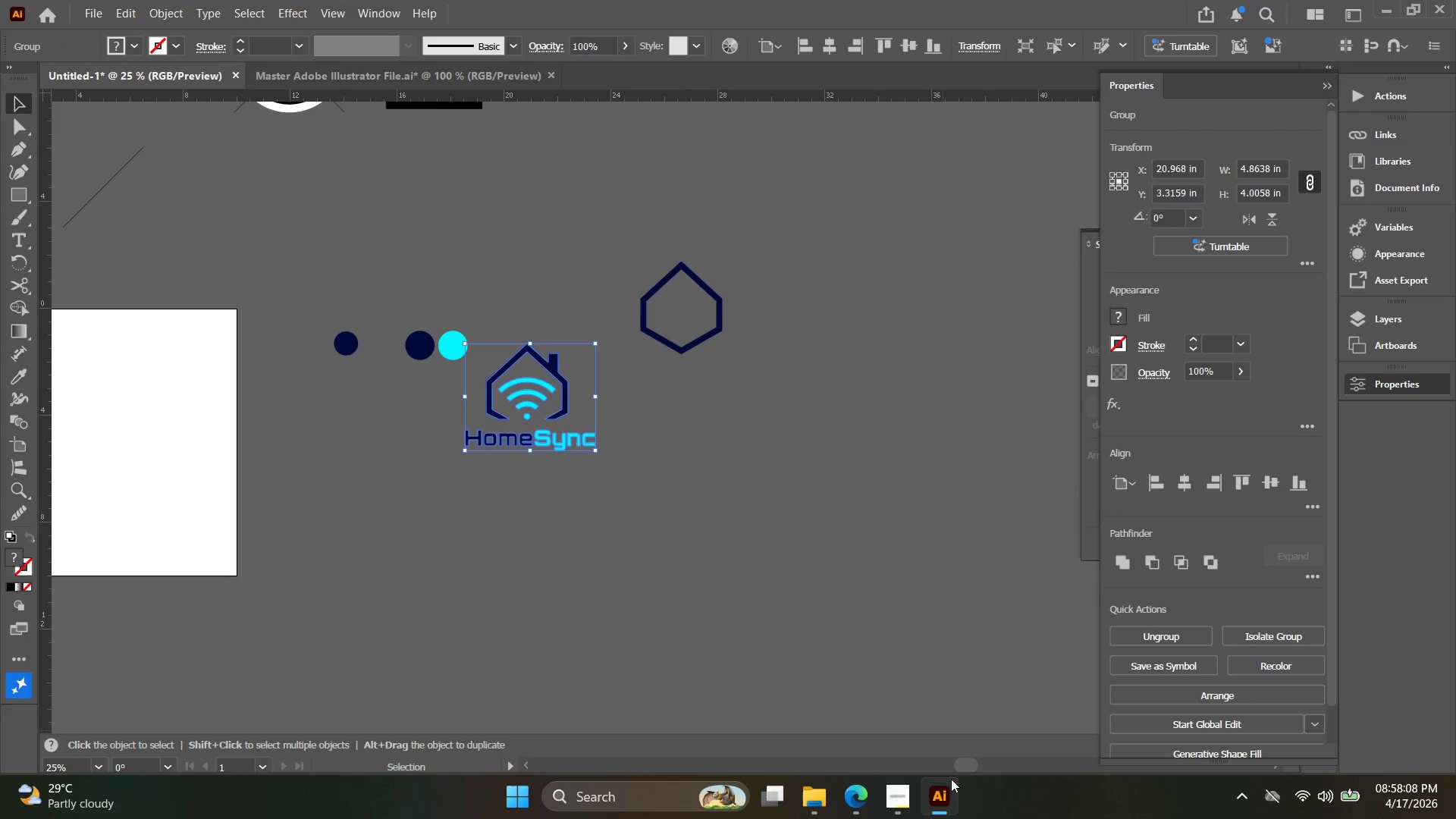 
left_click([901, 795])